 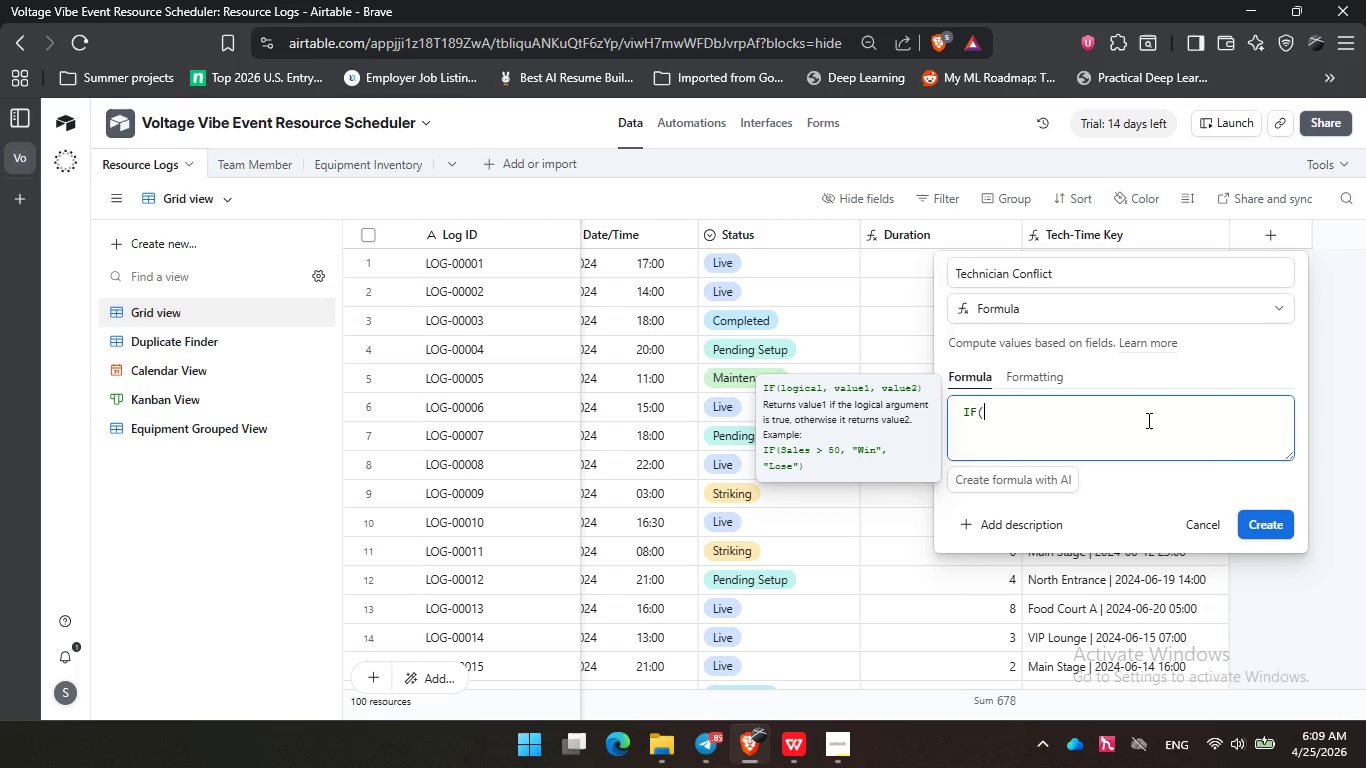 
key(Enter)
 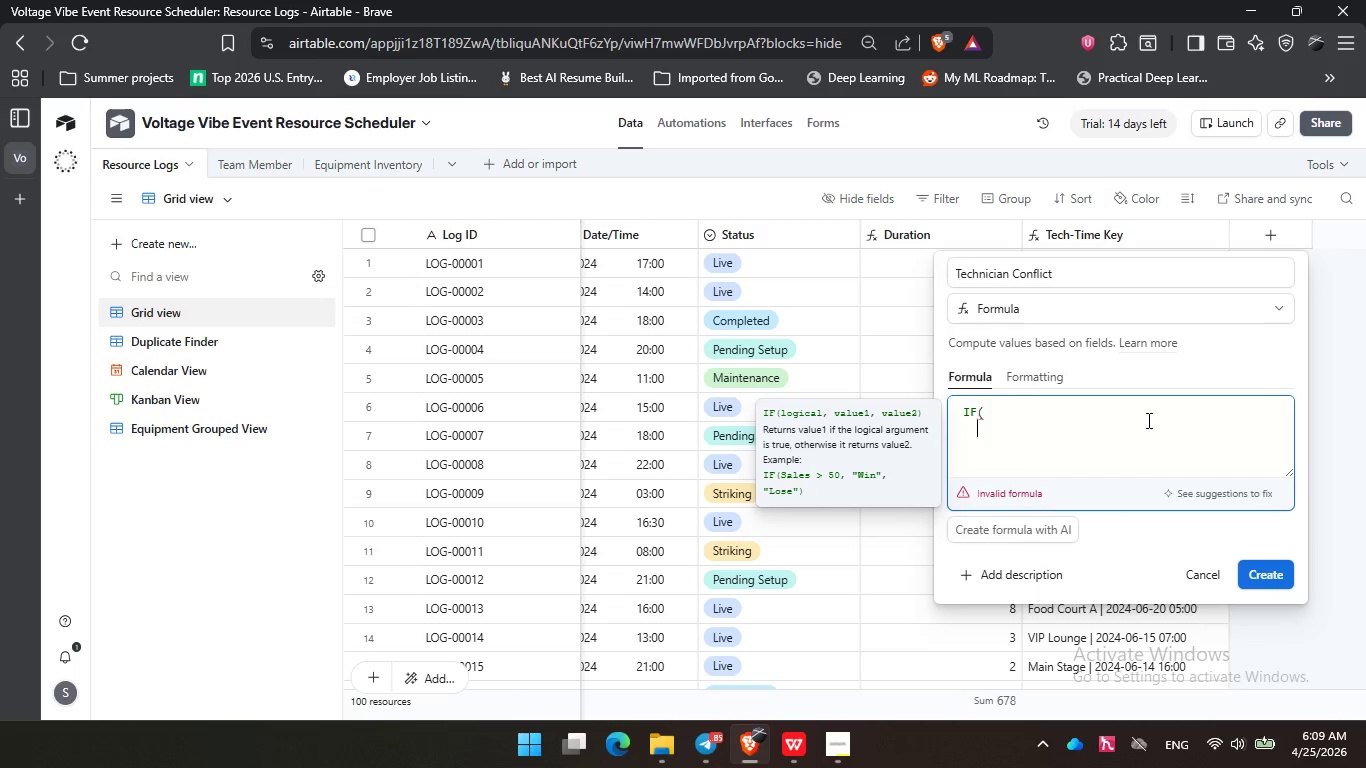 
type(cou)
 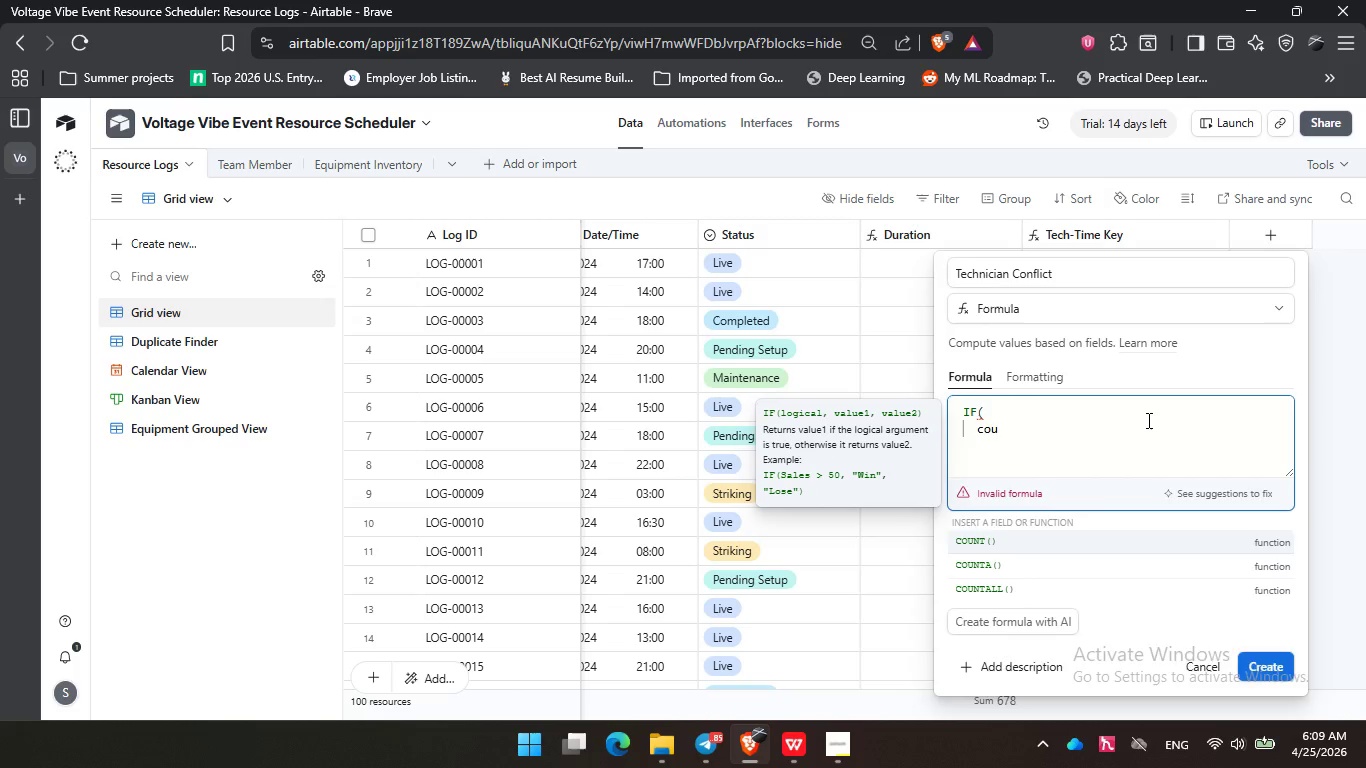 
key(Enter)
 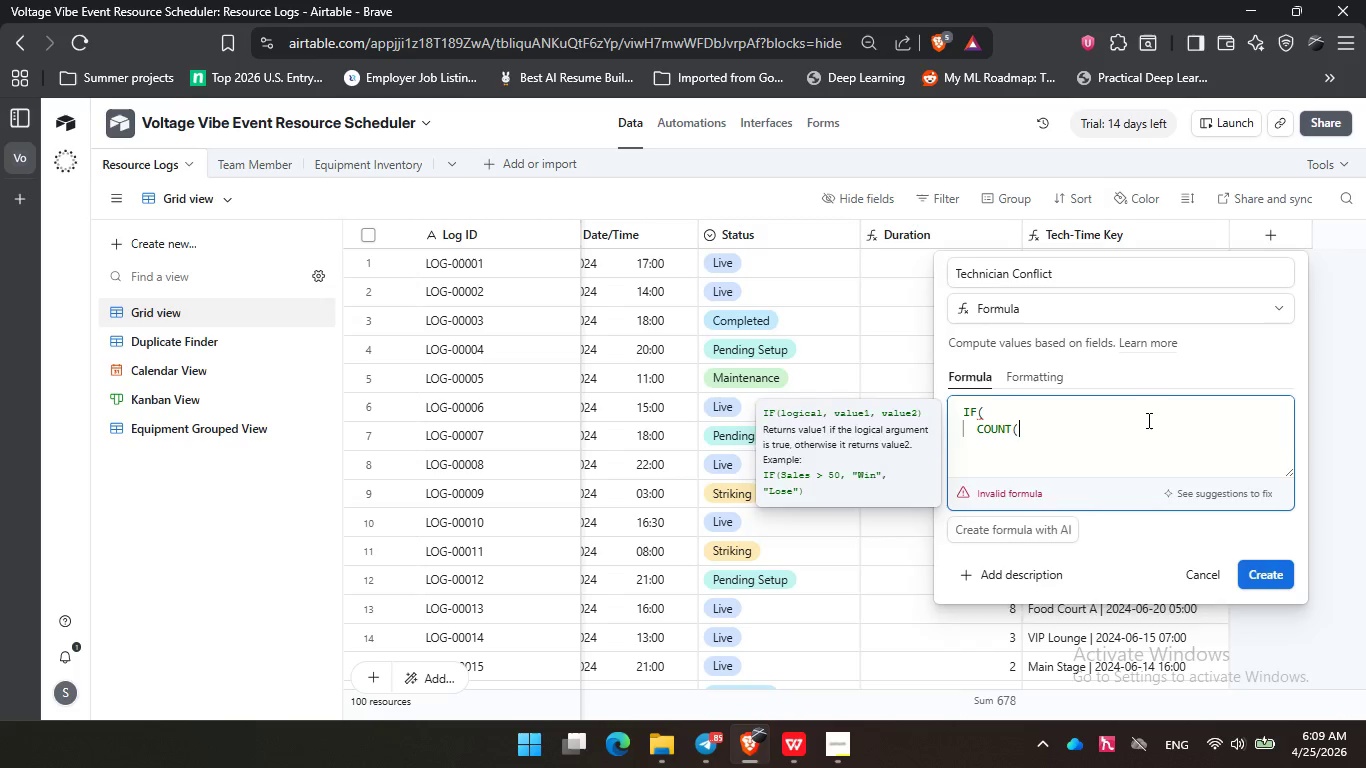 
key(Enter)
 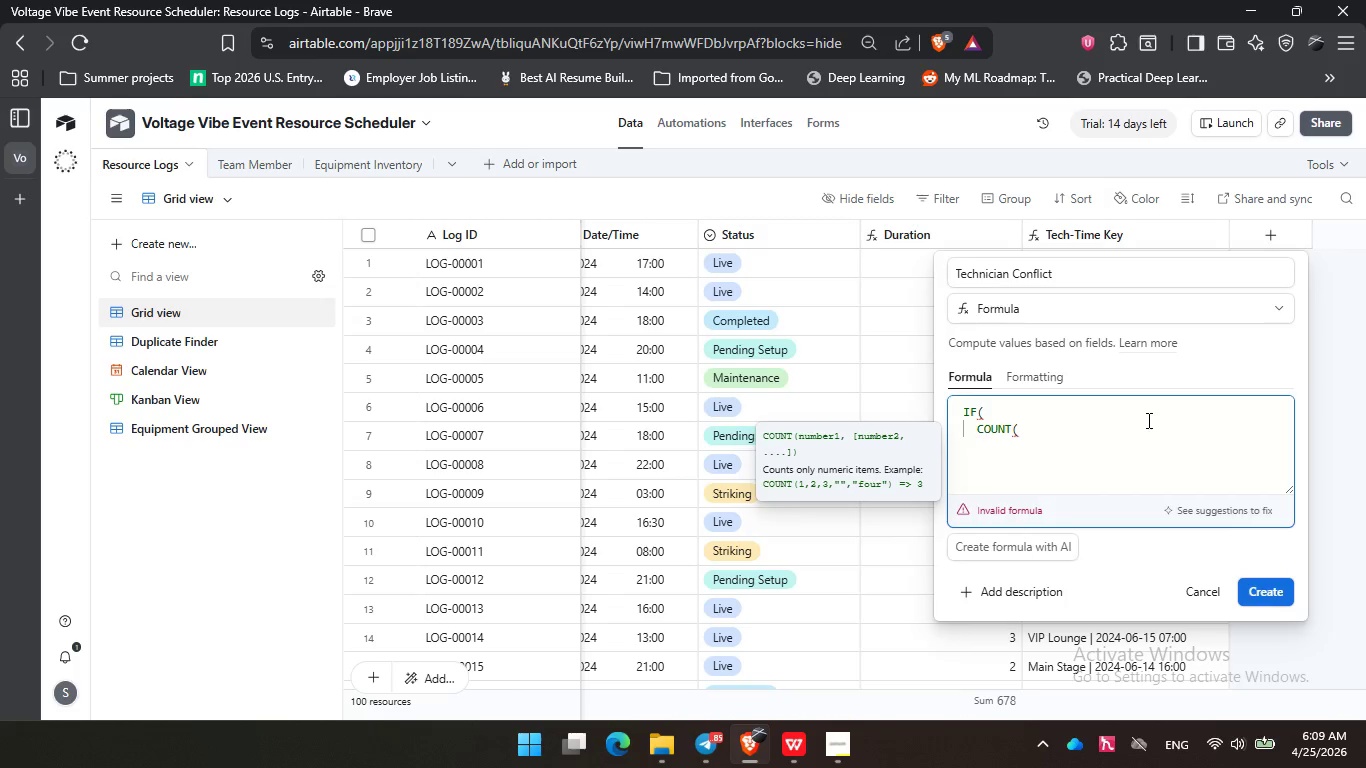 
type(fil)
 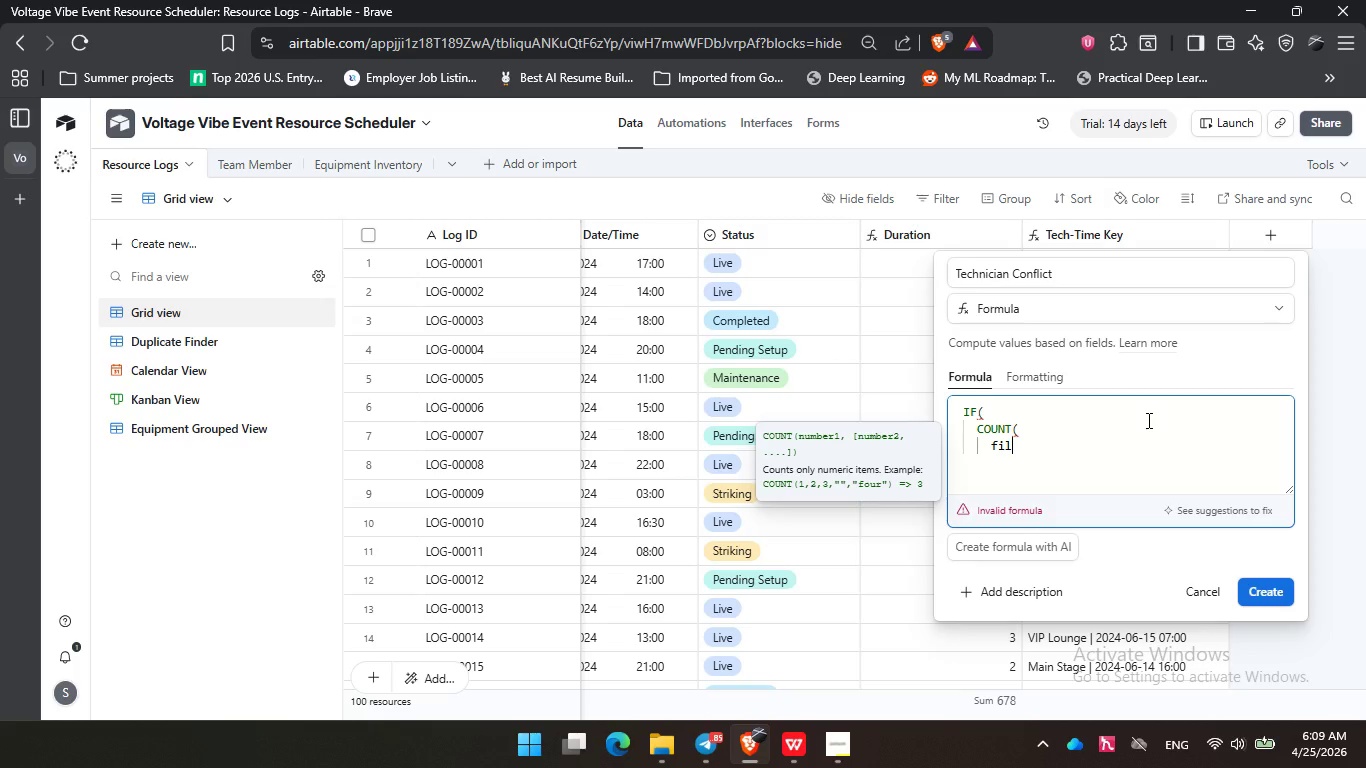 
wait(5.61)
 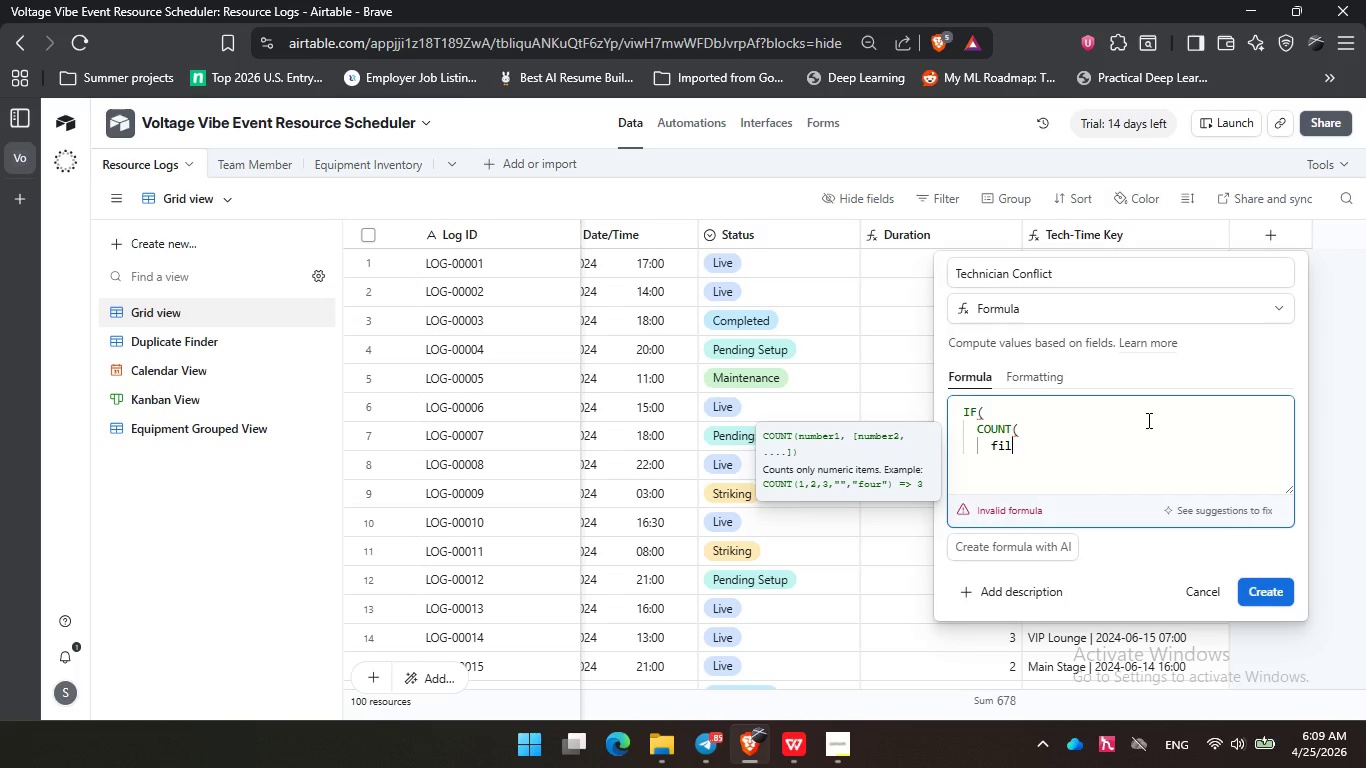 
key(Backspace)
 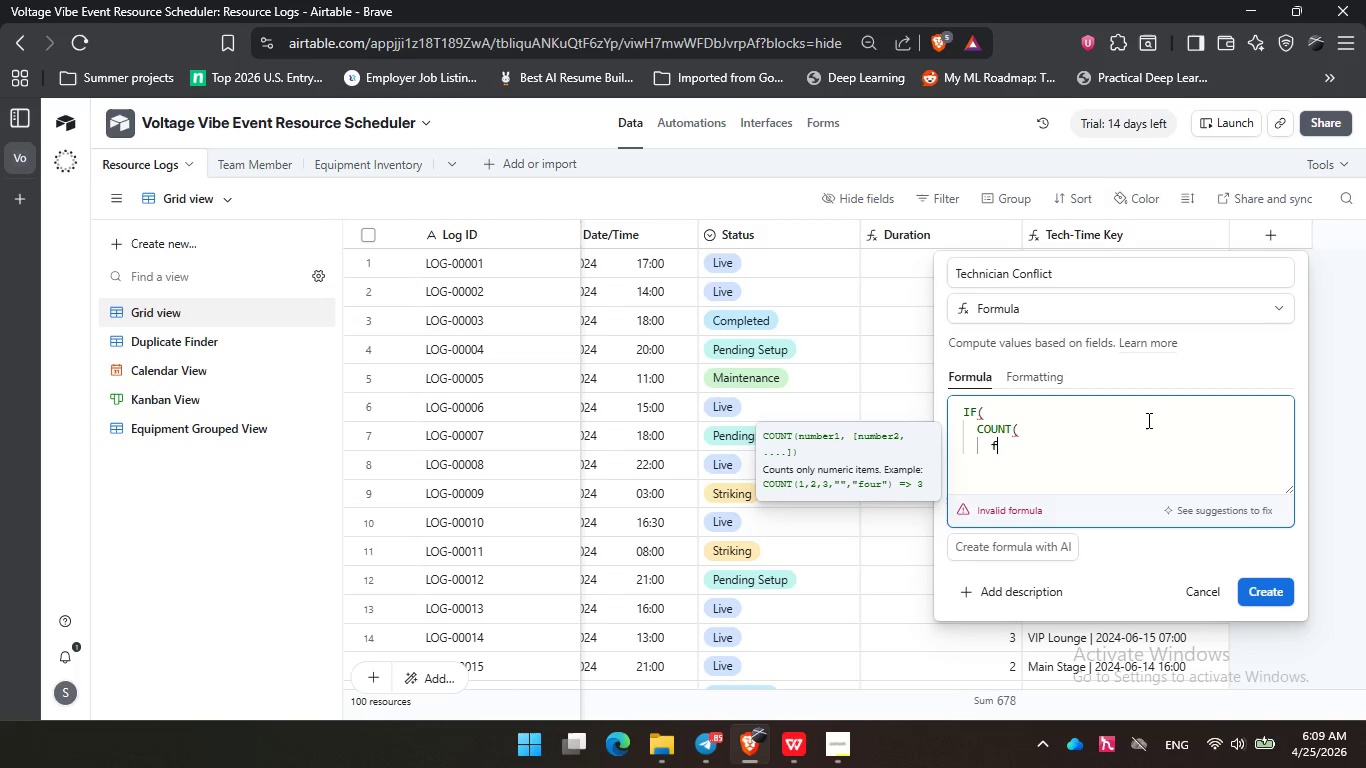 
key(Backspace)
 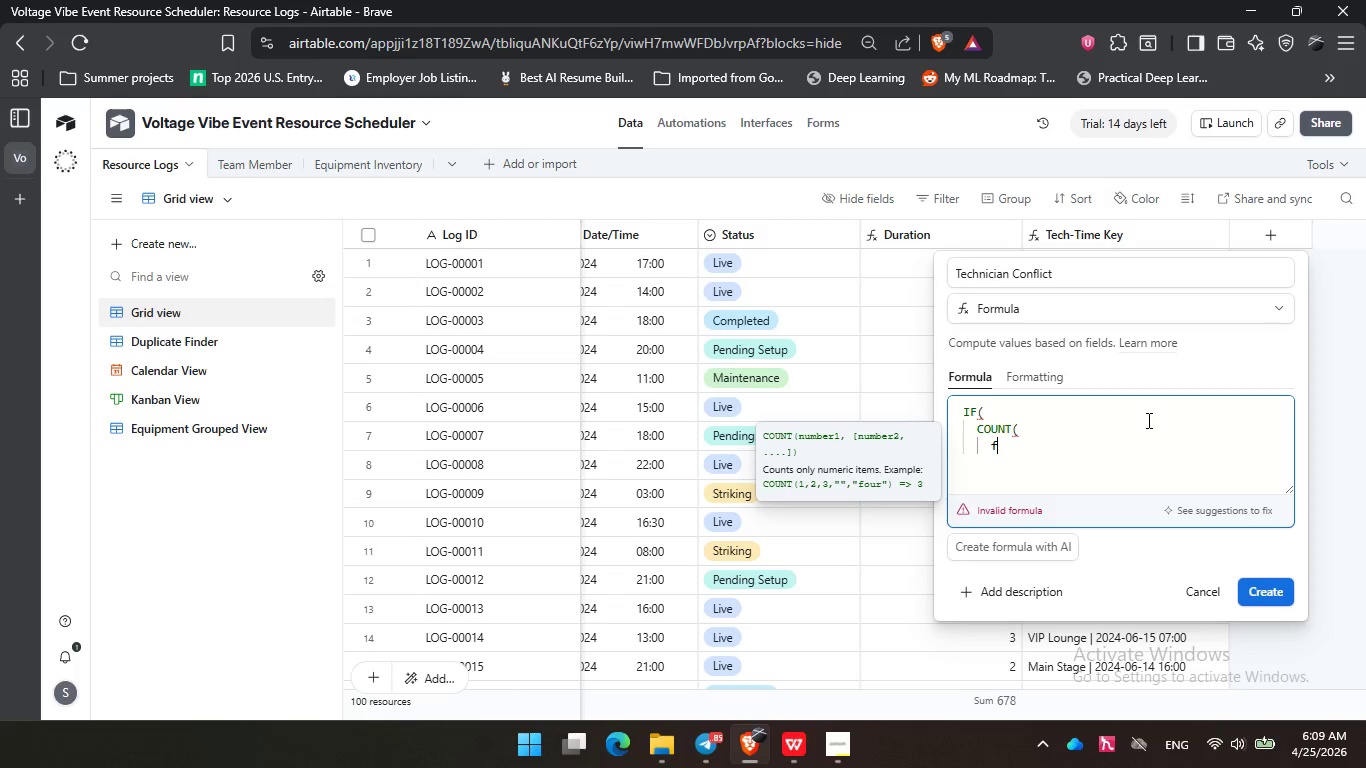 
key(Backspace)
 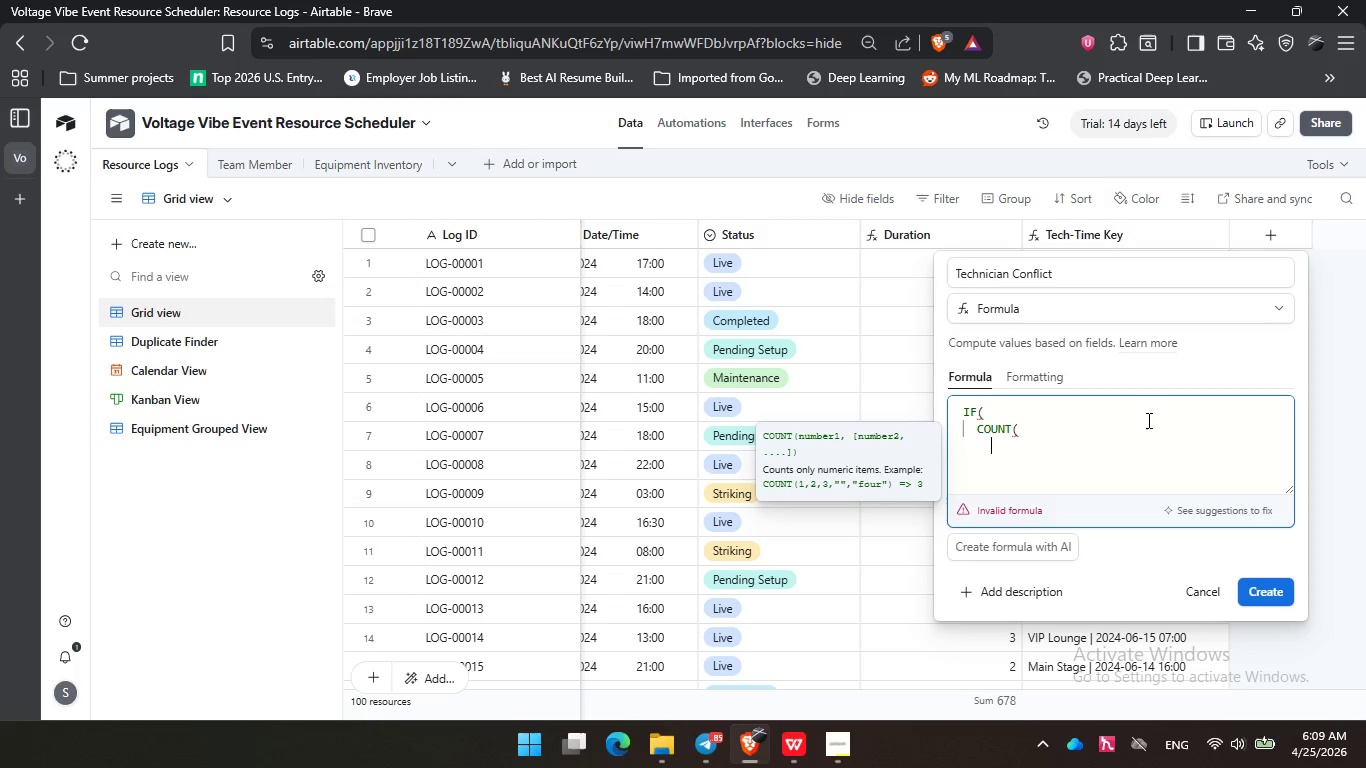 
key(Backspace)
 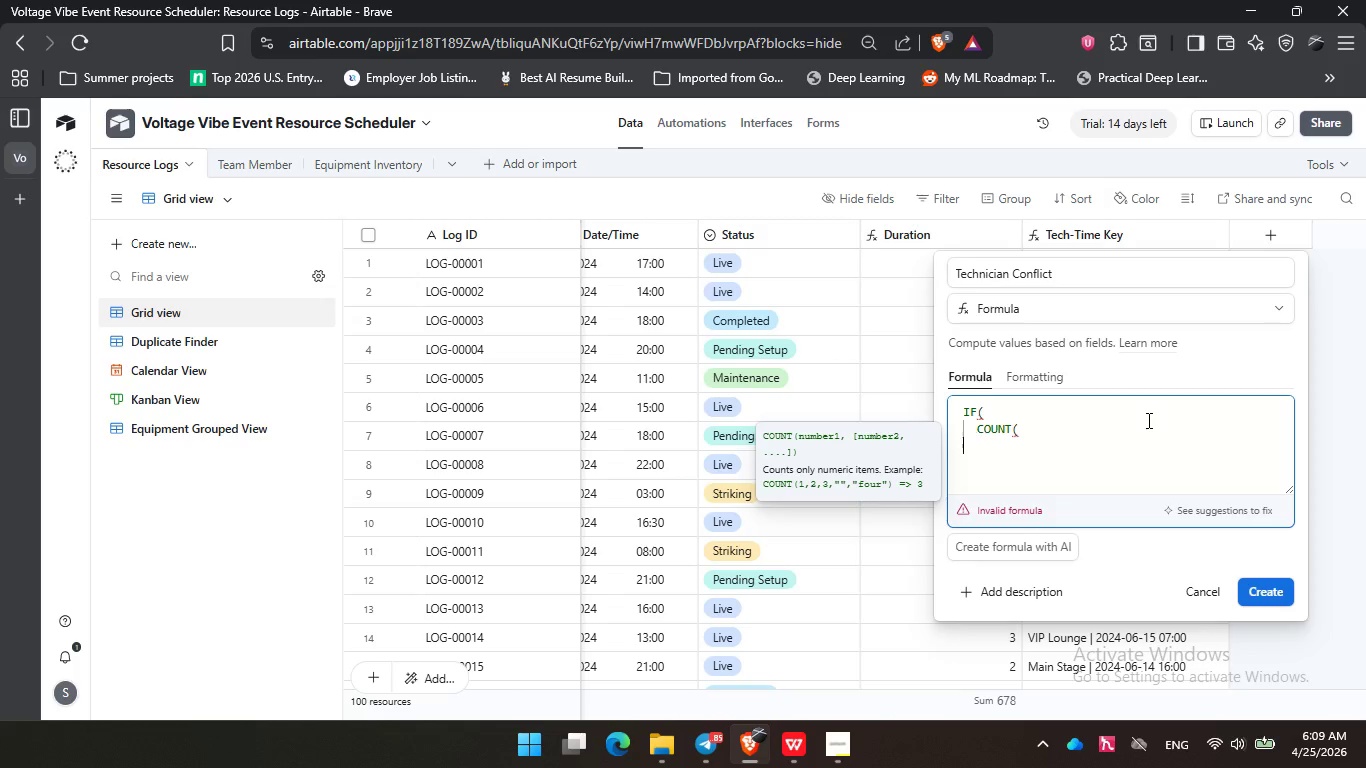 
key(Backspace)
 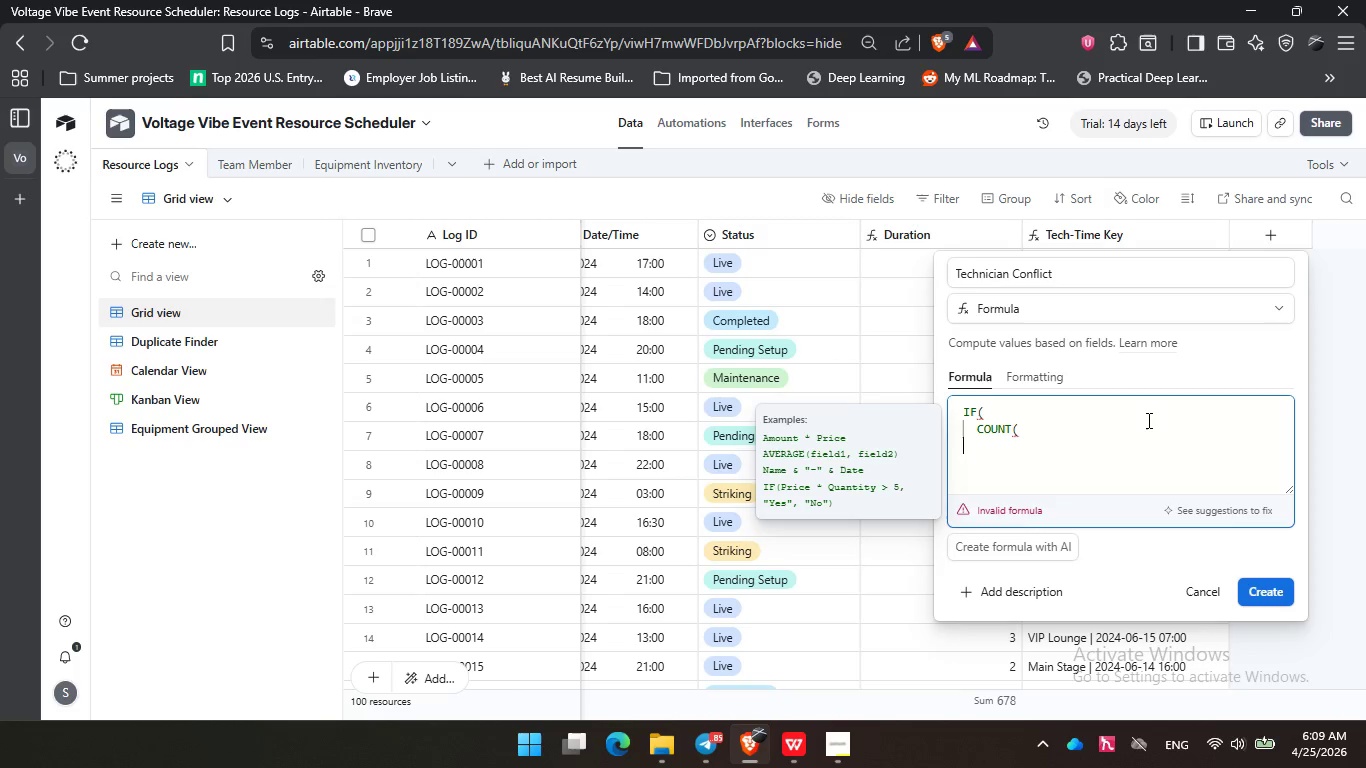 
key(Backspace)
 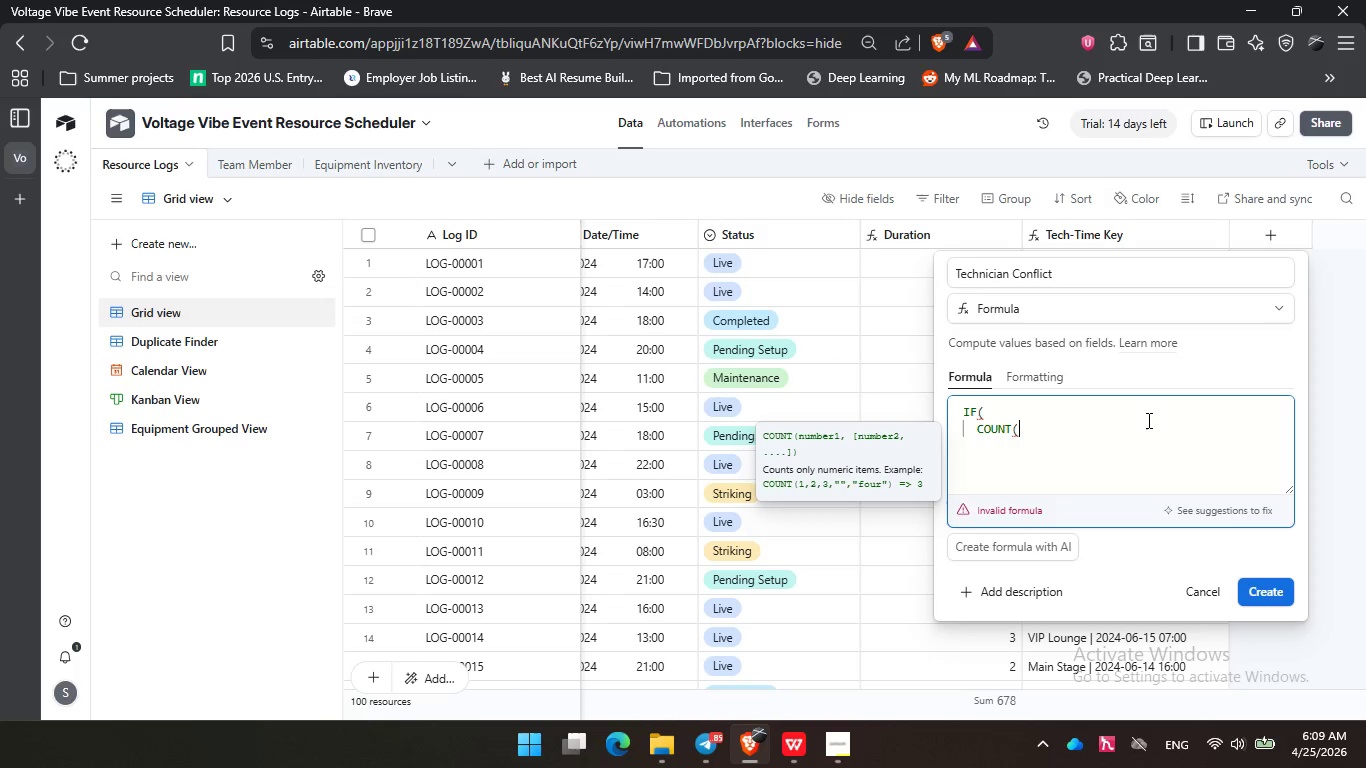 
key(Enter)
 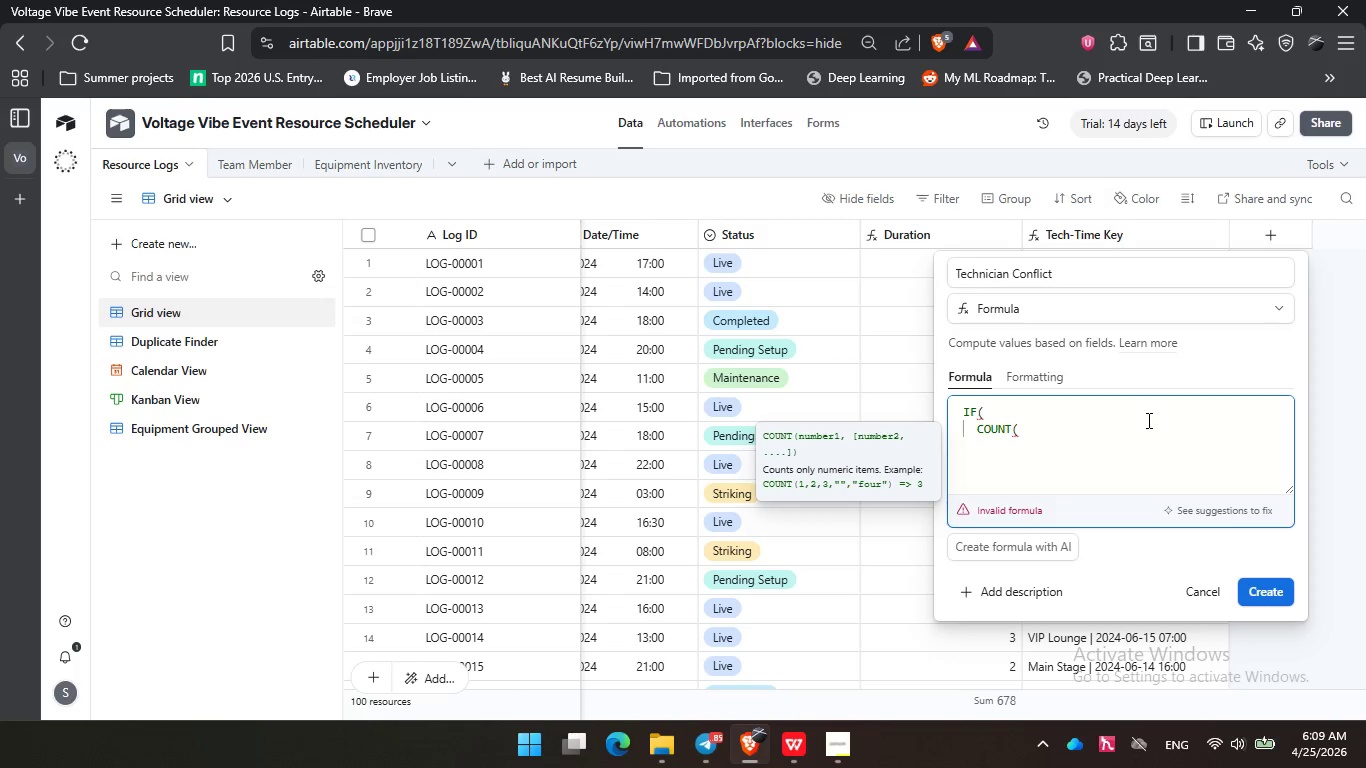 
type(fil)
 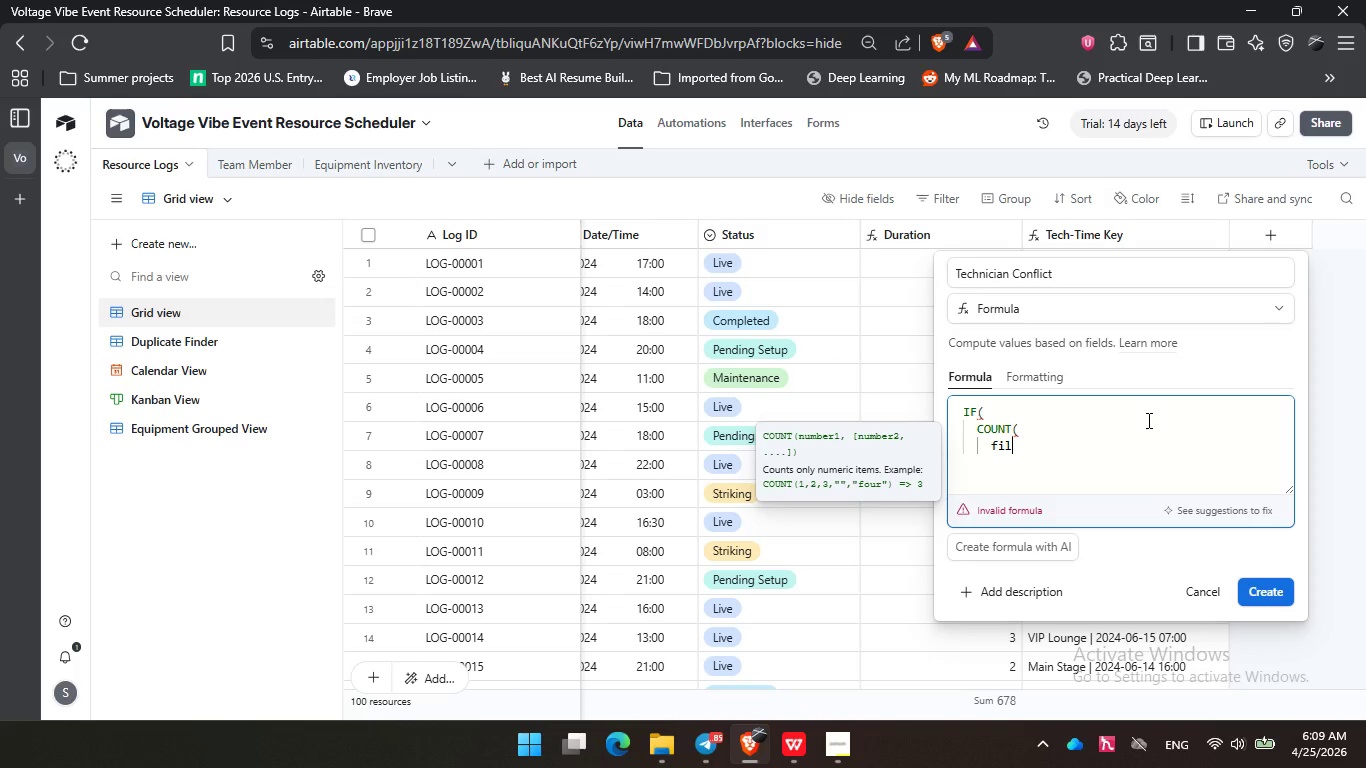 
wait(17.28)
 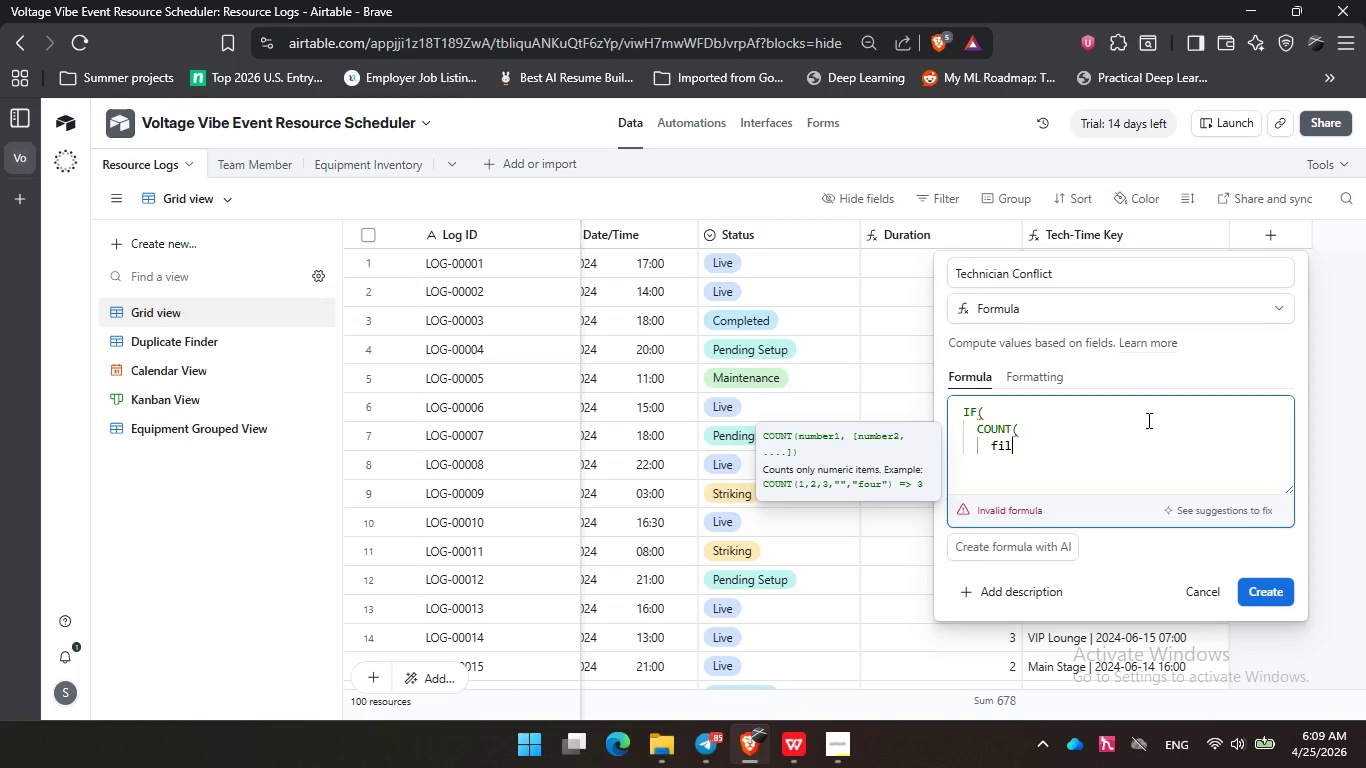 
type([NumLock][NumLock][NumLock])
key(Backspace)
key(Backspace)
key(Backspace)
type(np)
key(Backspace)
type(o)
key(Backspace)
key(Backspace)
 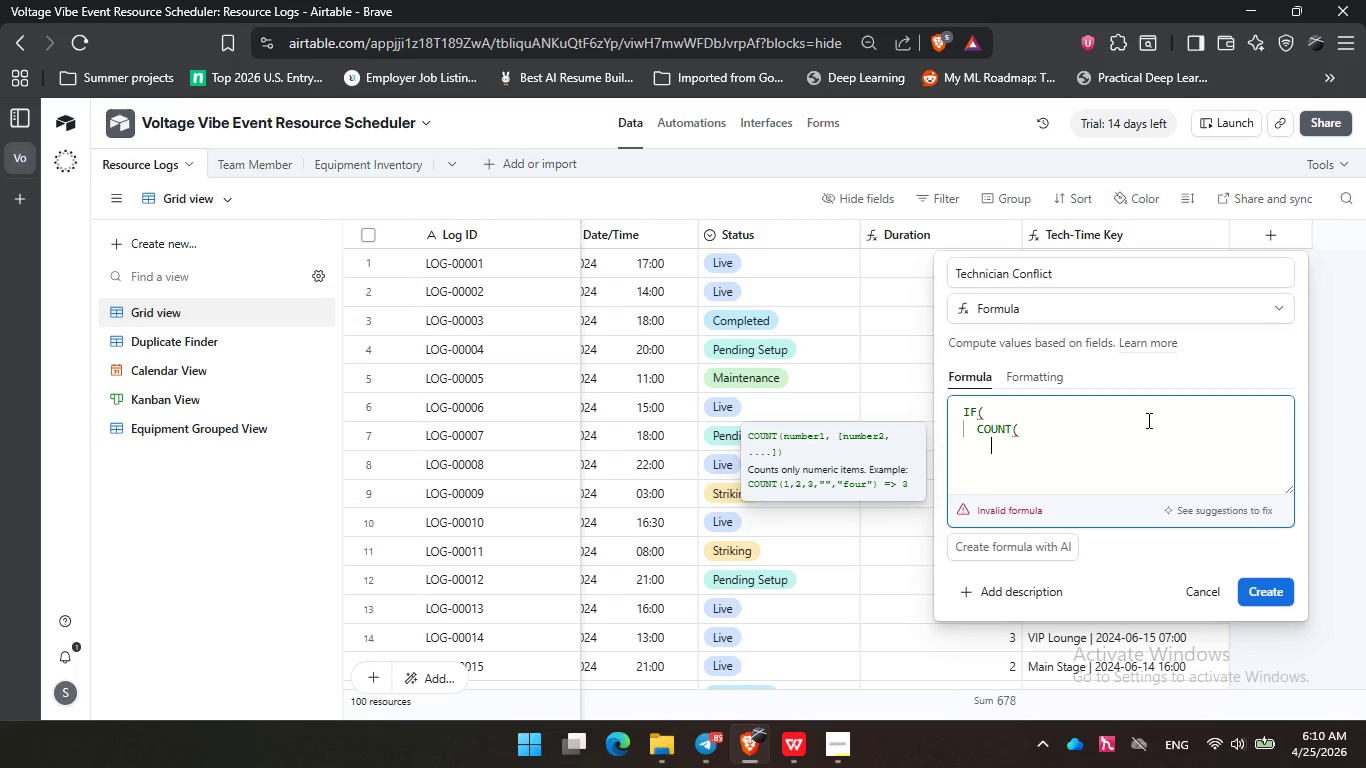 
wait(63.22)
 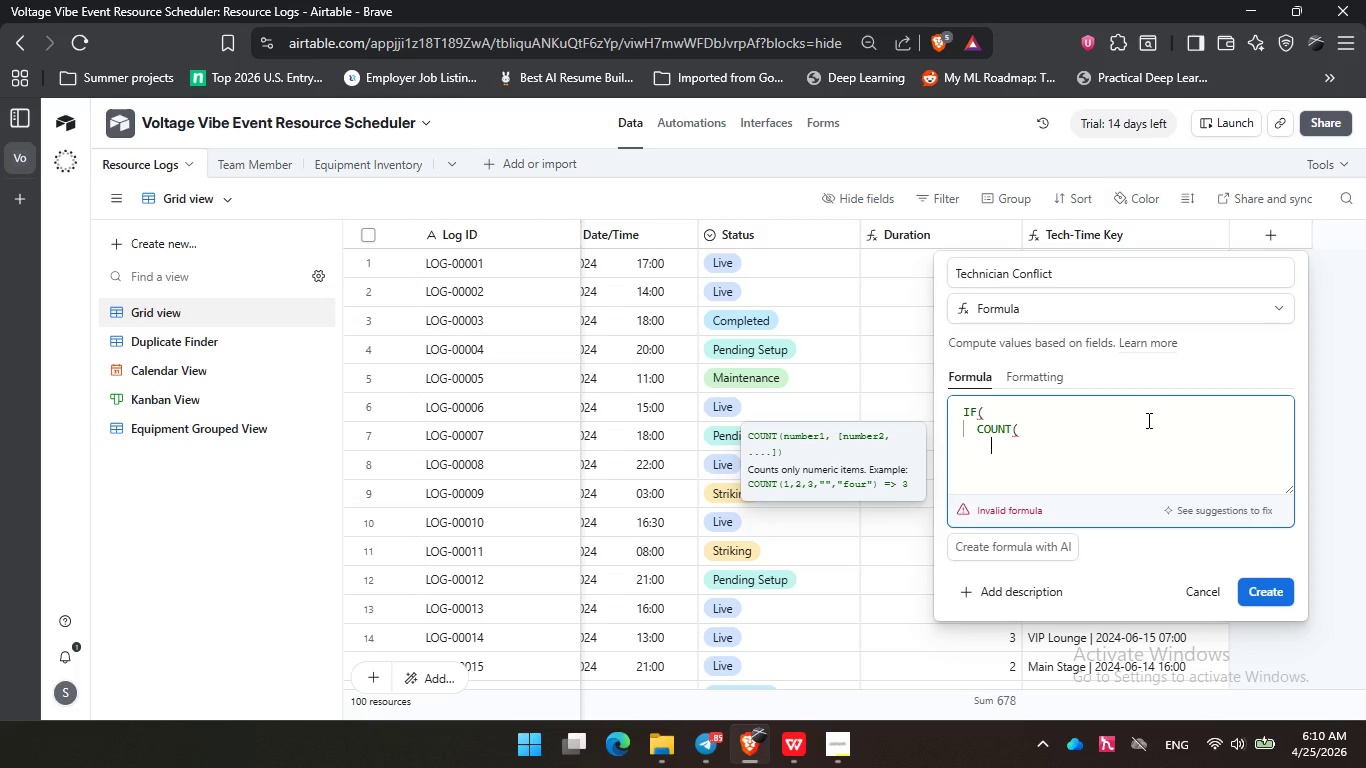 
key(Backspace)
 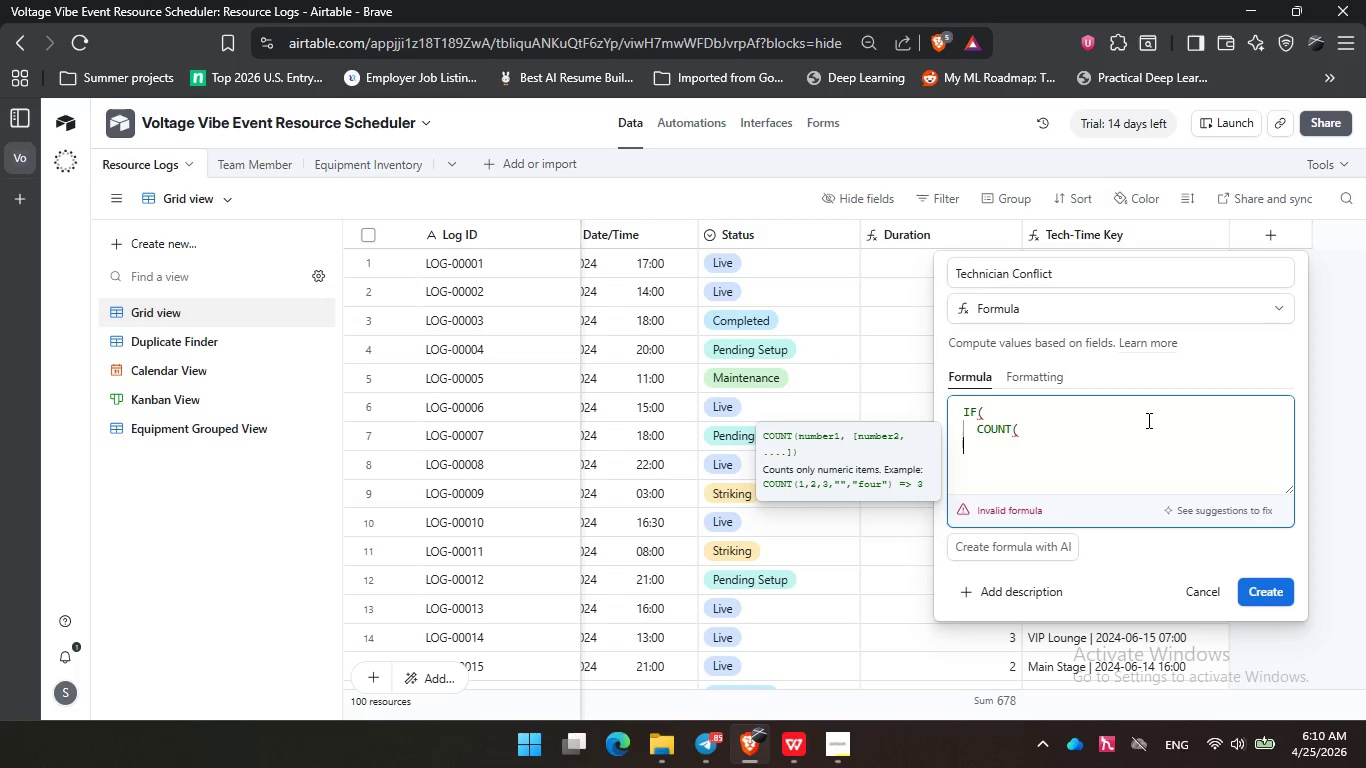 
key(Backspace)
 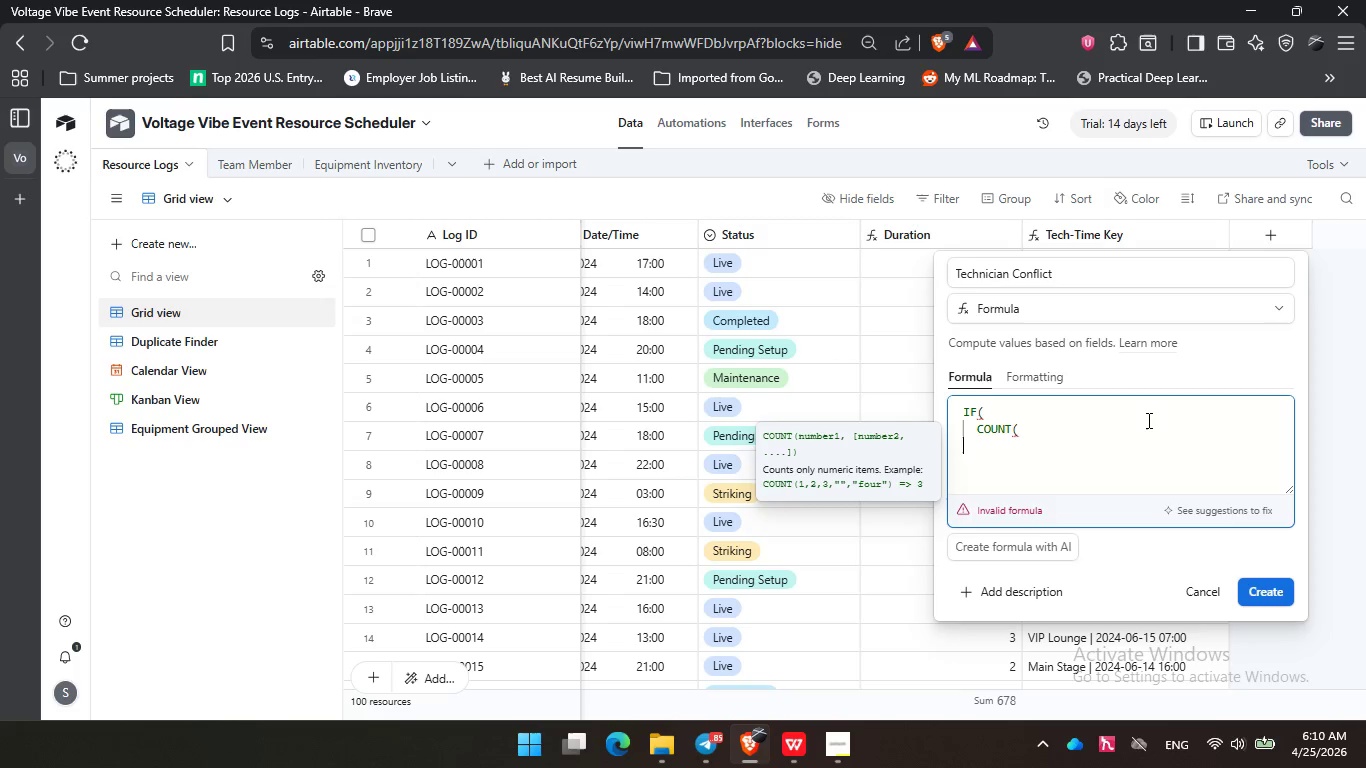 
key(Backspace)
 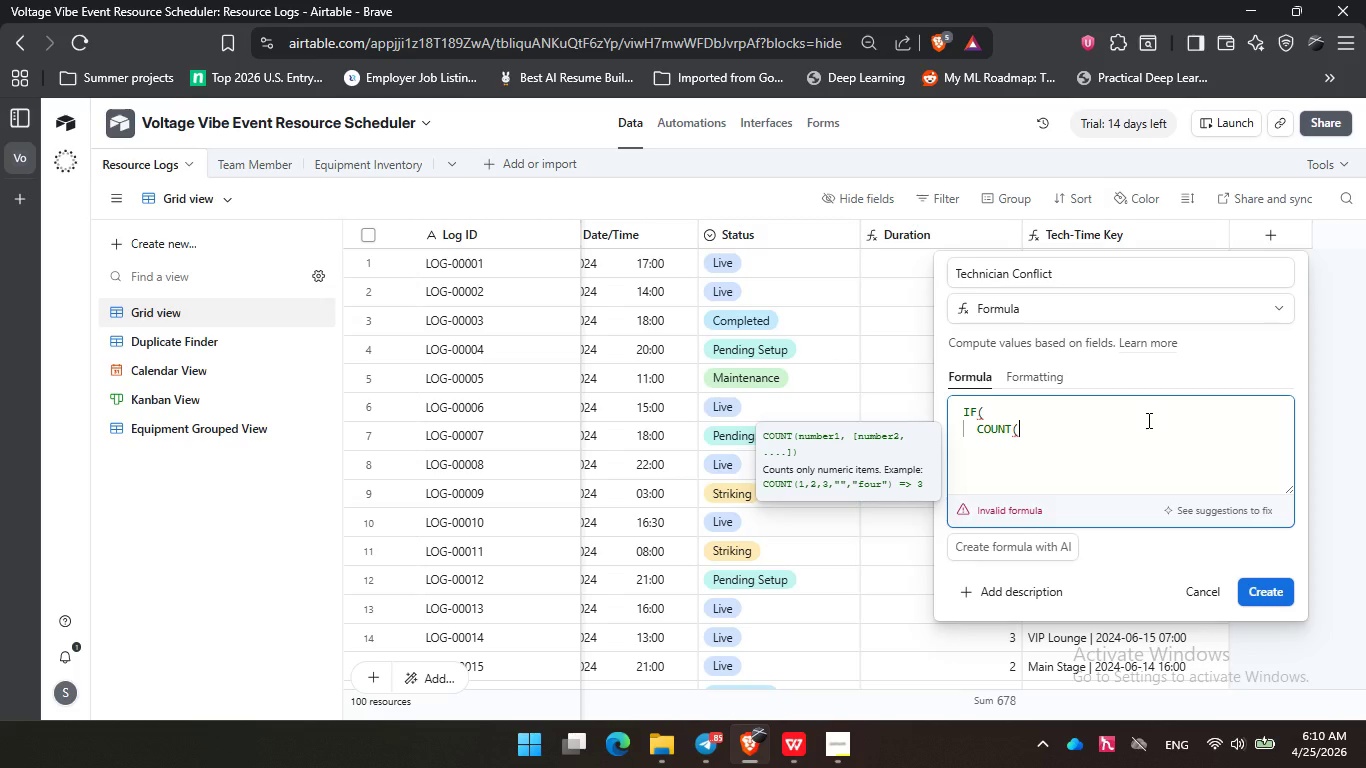 
wait(14.22)
 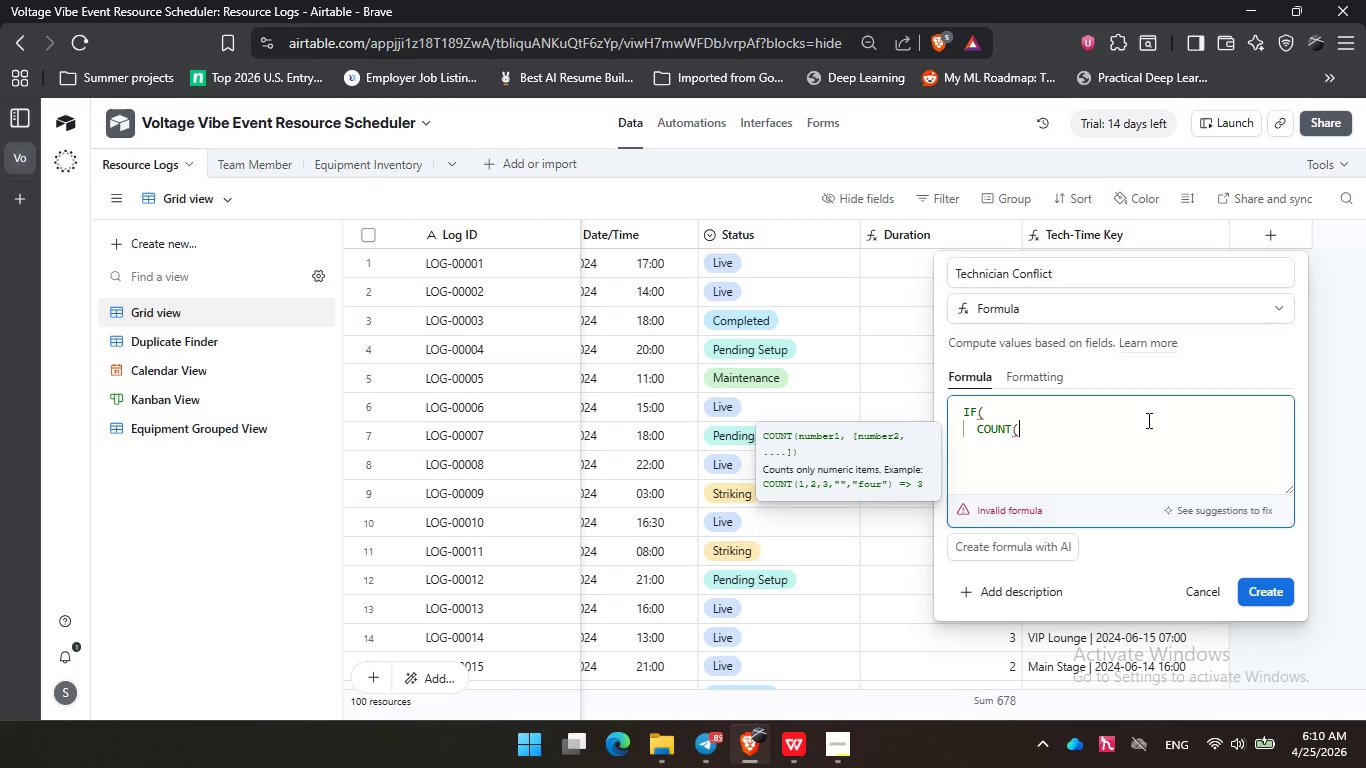 
key(Backspace)
key(Backspace)
key(Backspace)
key(Backspace)
key(Backspace)
key(Backspace)
type(and)
 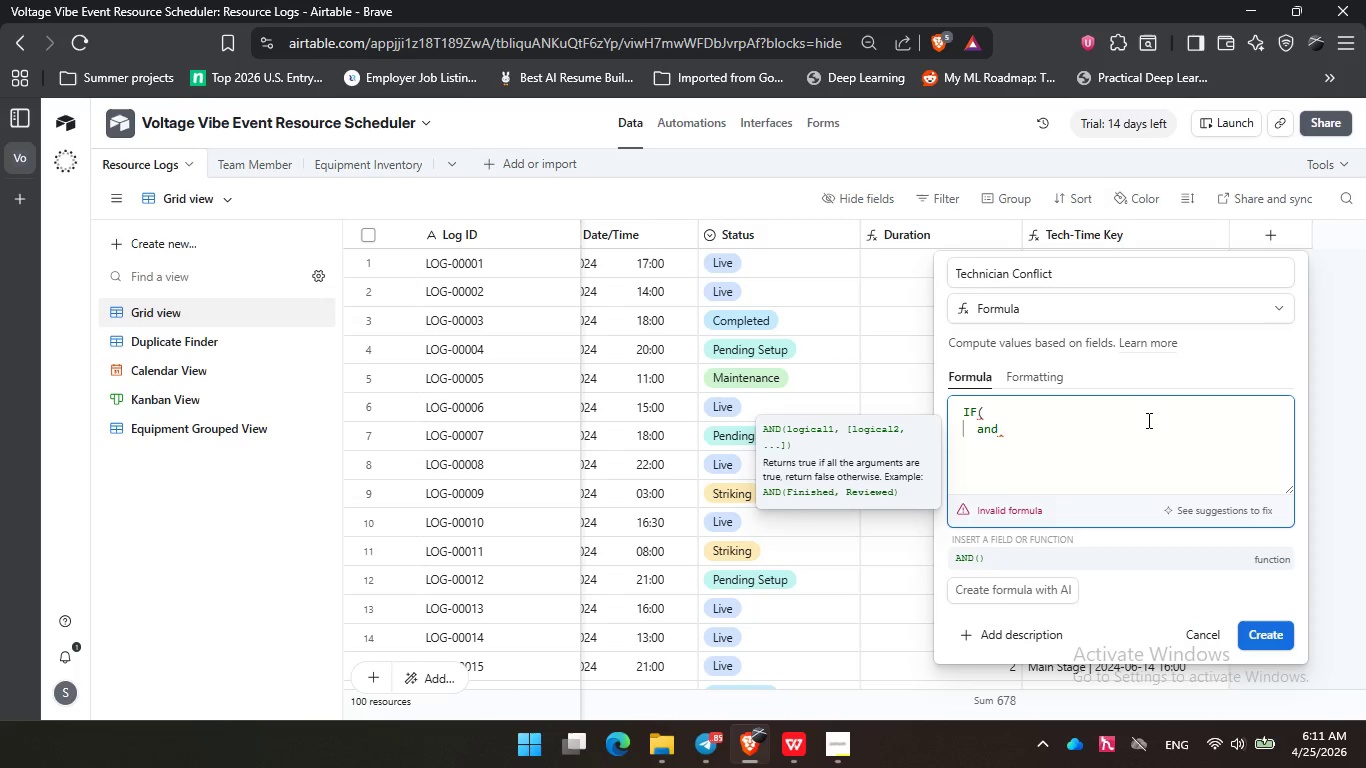 
key(Enter)
 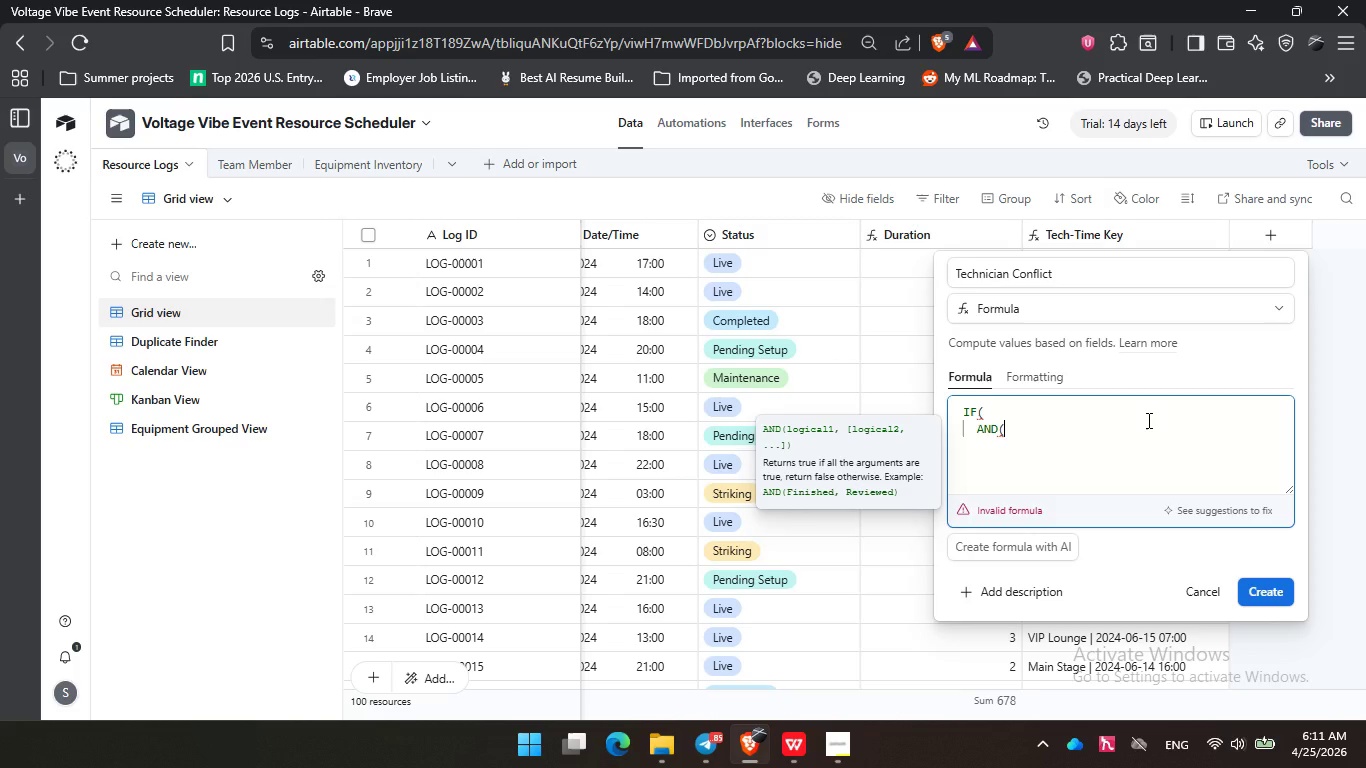 
key(Enter)
 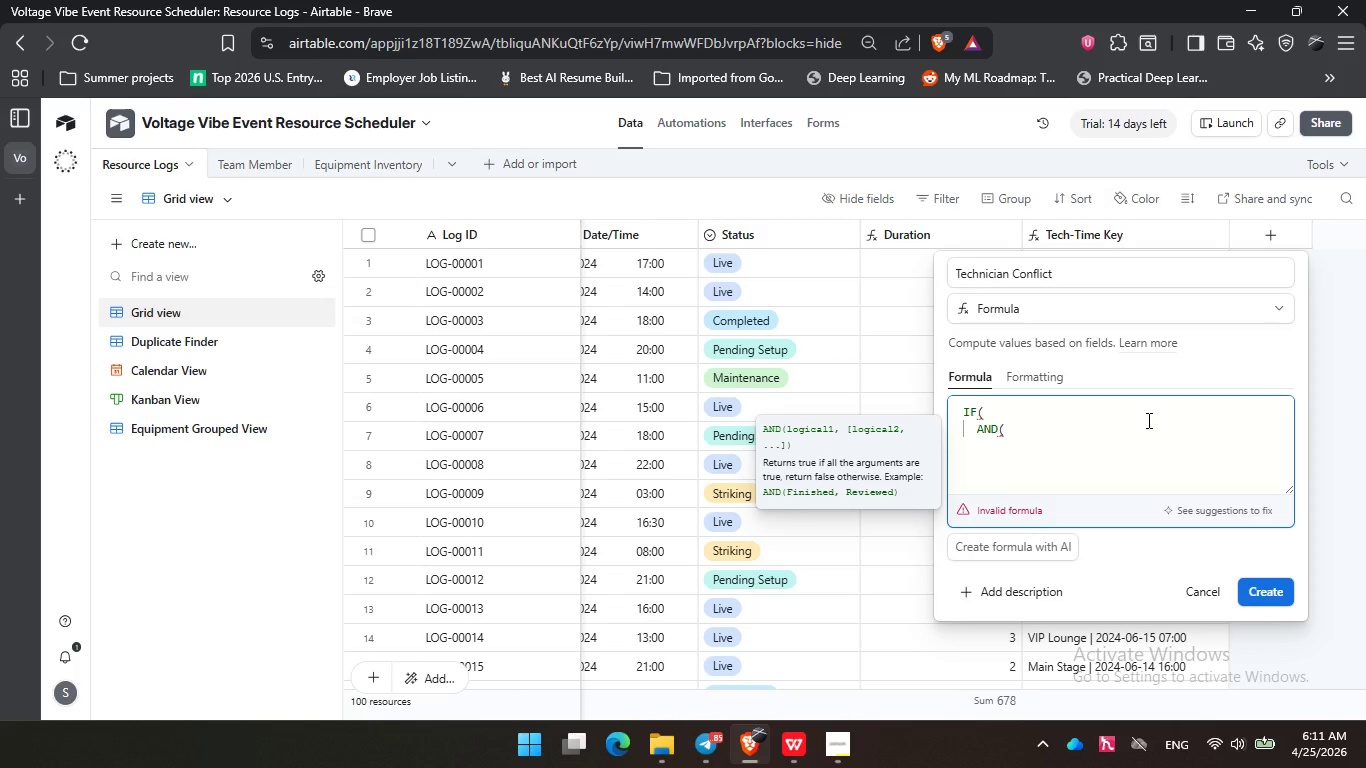 
type(ass)
 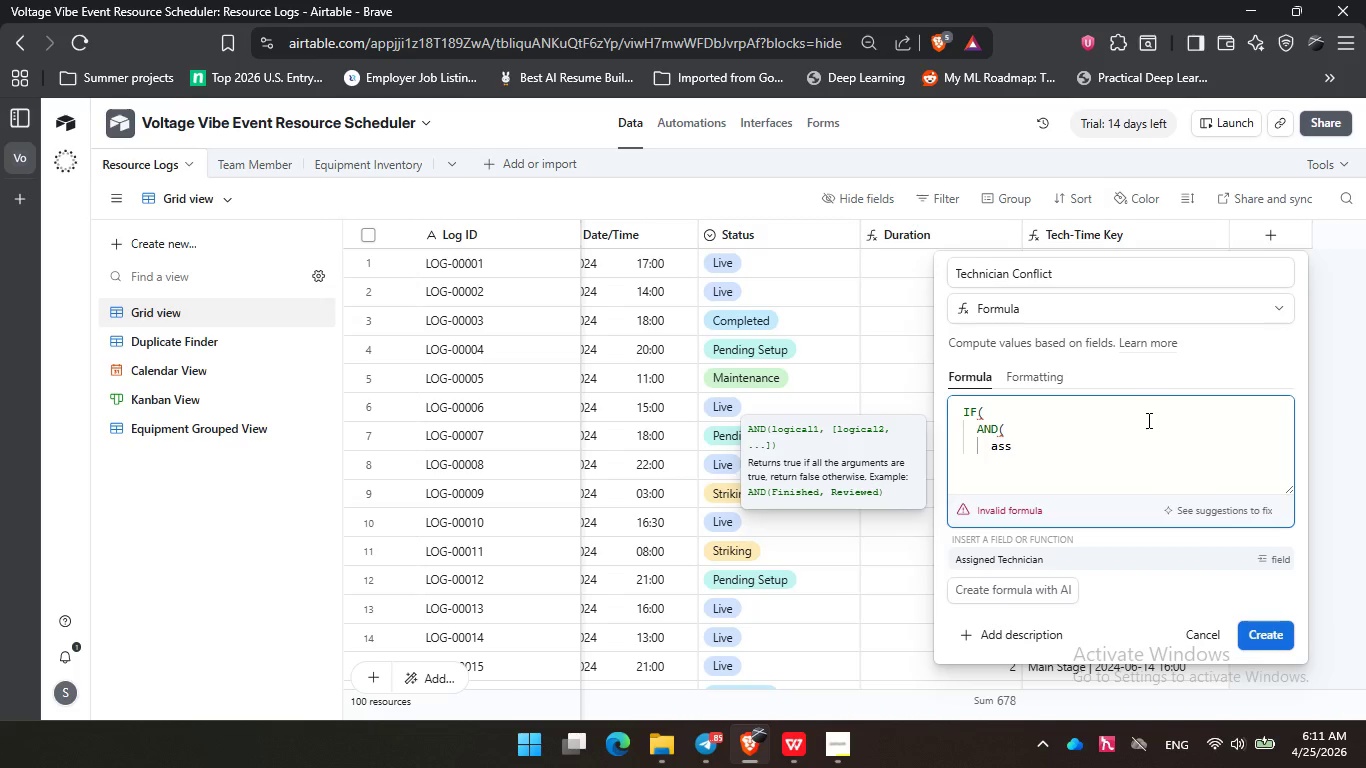 
key(Enter)
 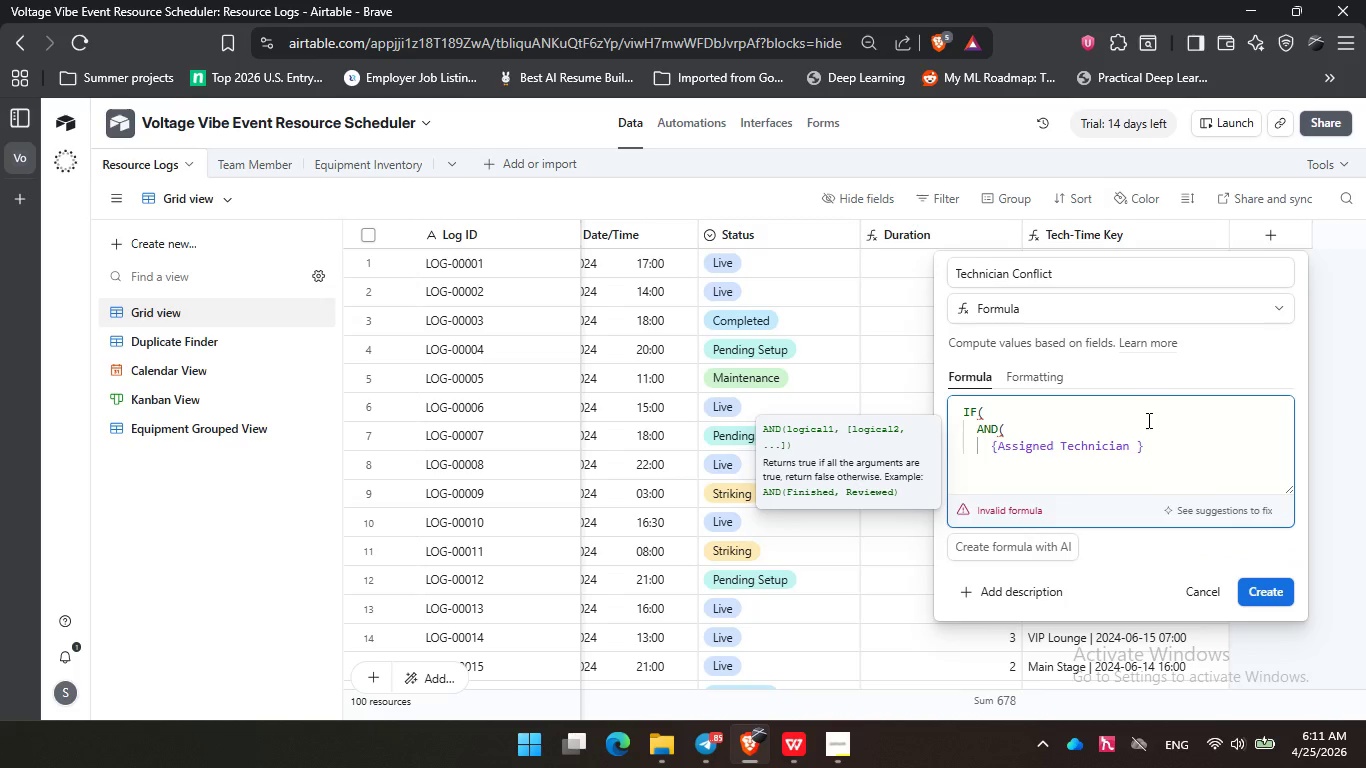 
type( != bal)
key(Backspace)
key(Backspace)
type(la)
 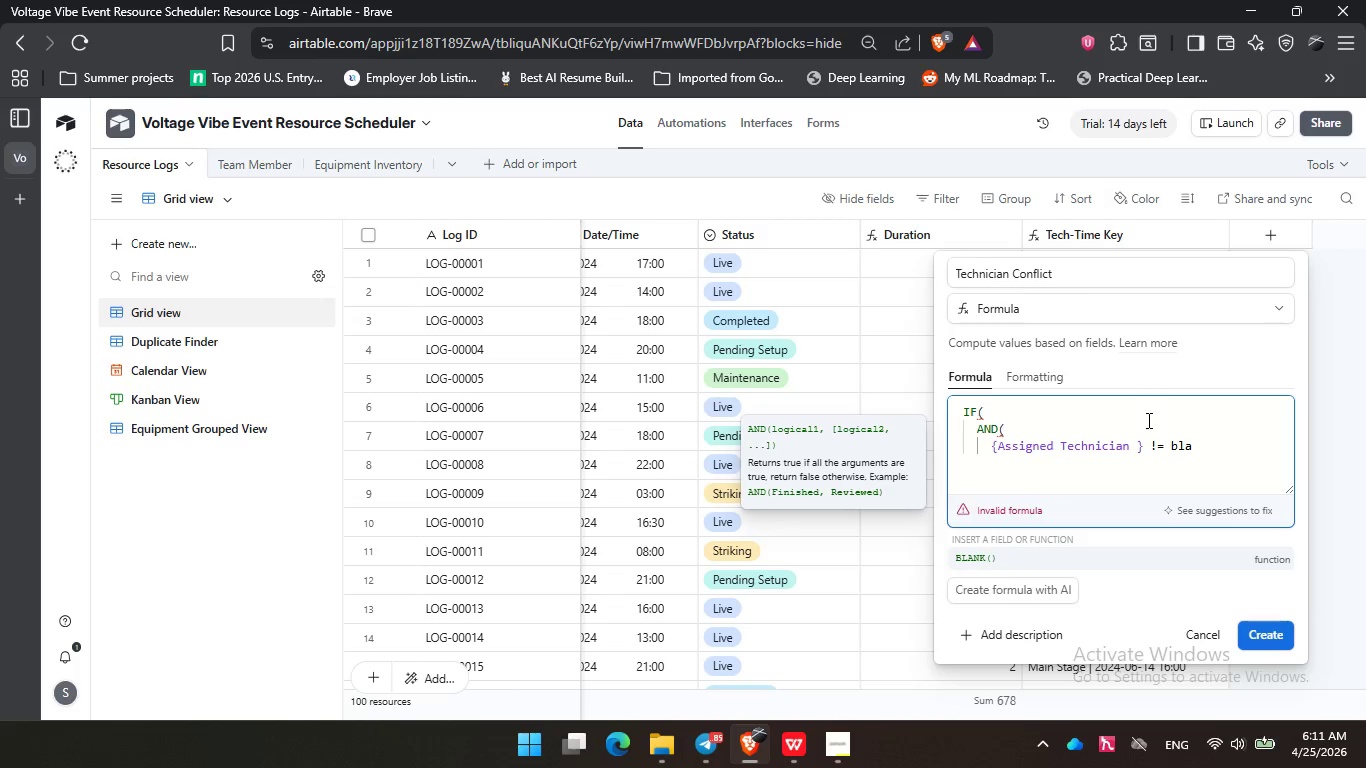 
key(Enter)
 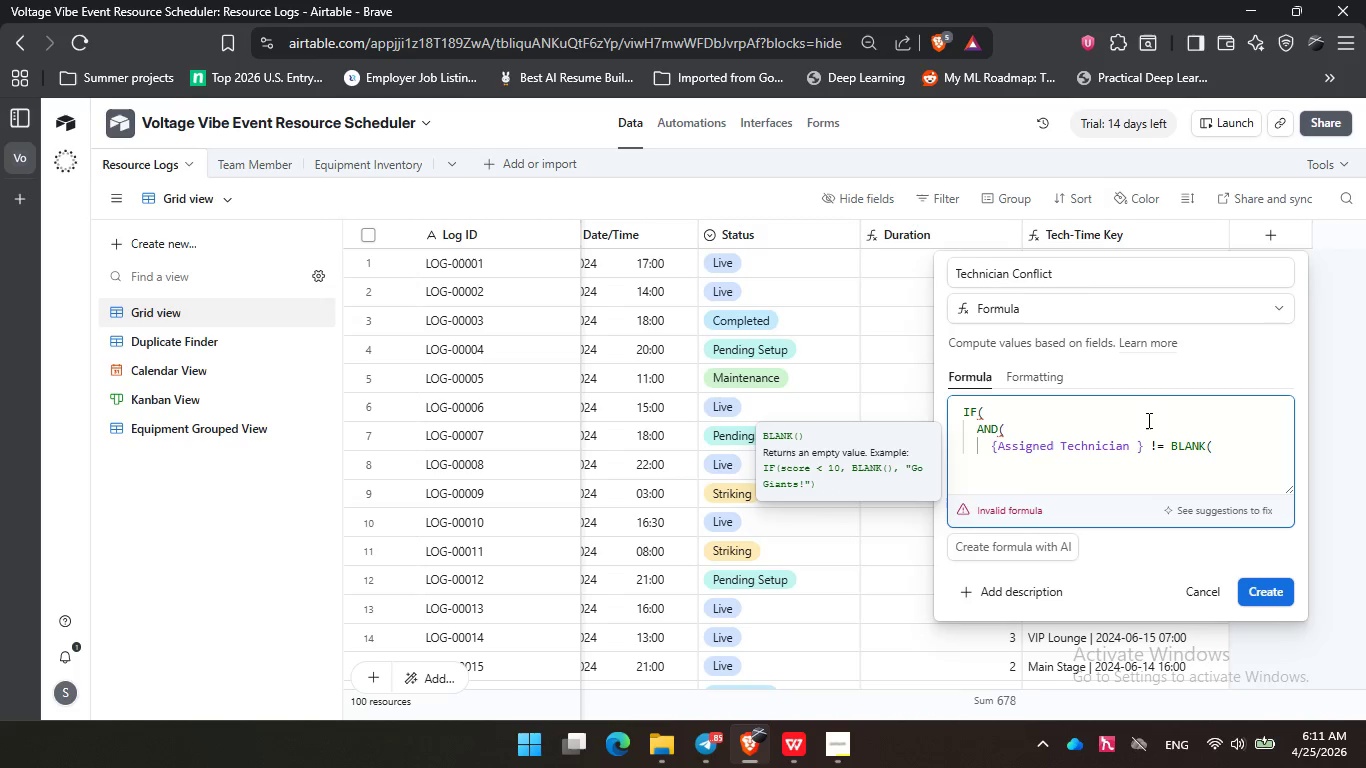 
key(Shift+0)
 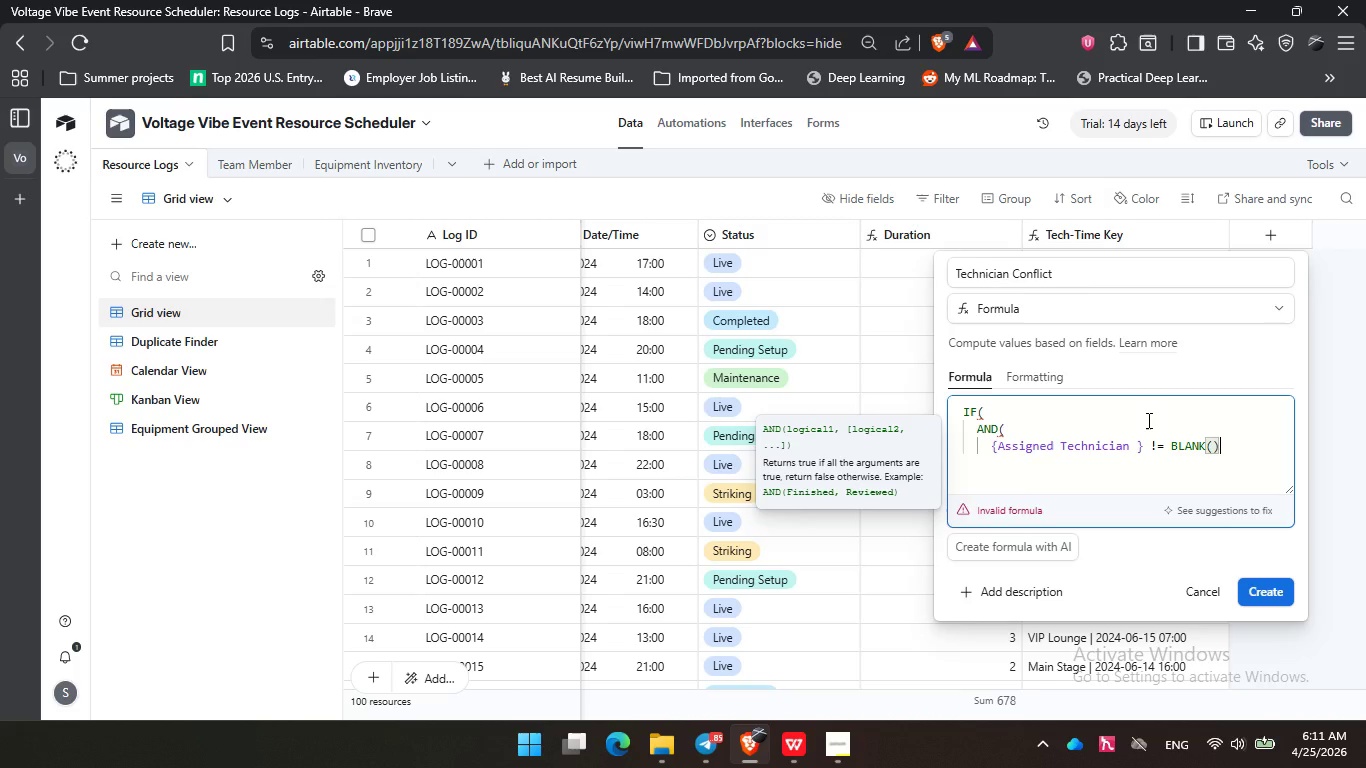 
key(Comma)
 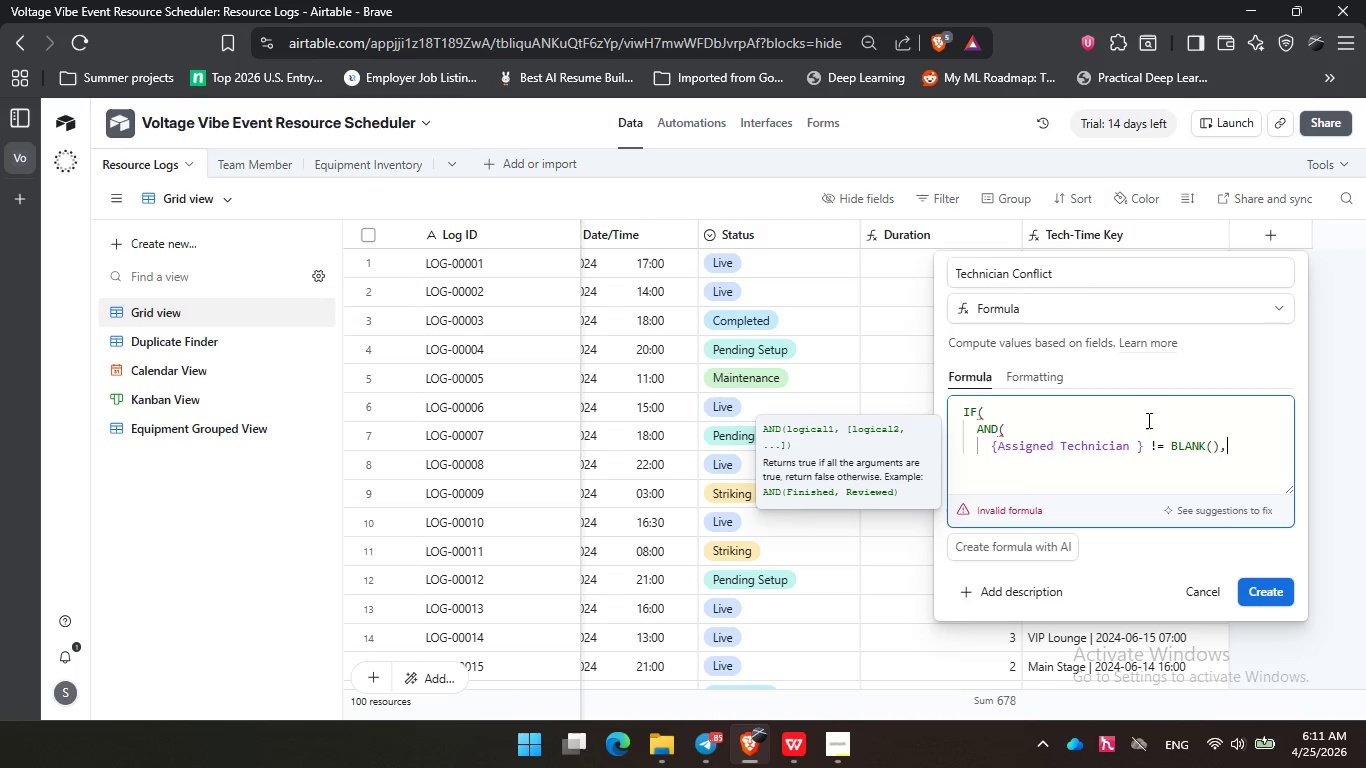 
key(Enter)
 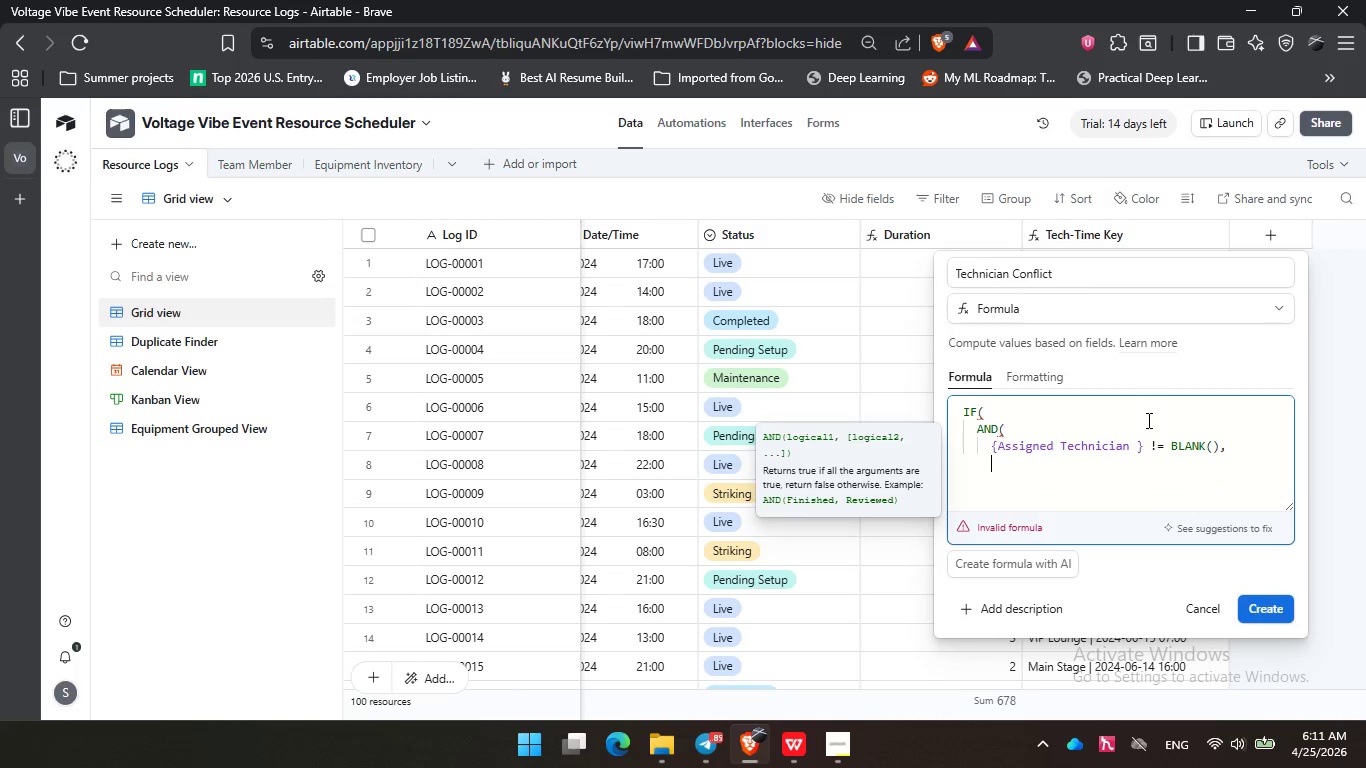 
type(cou)
 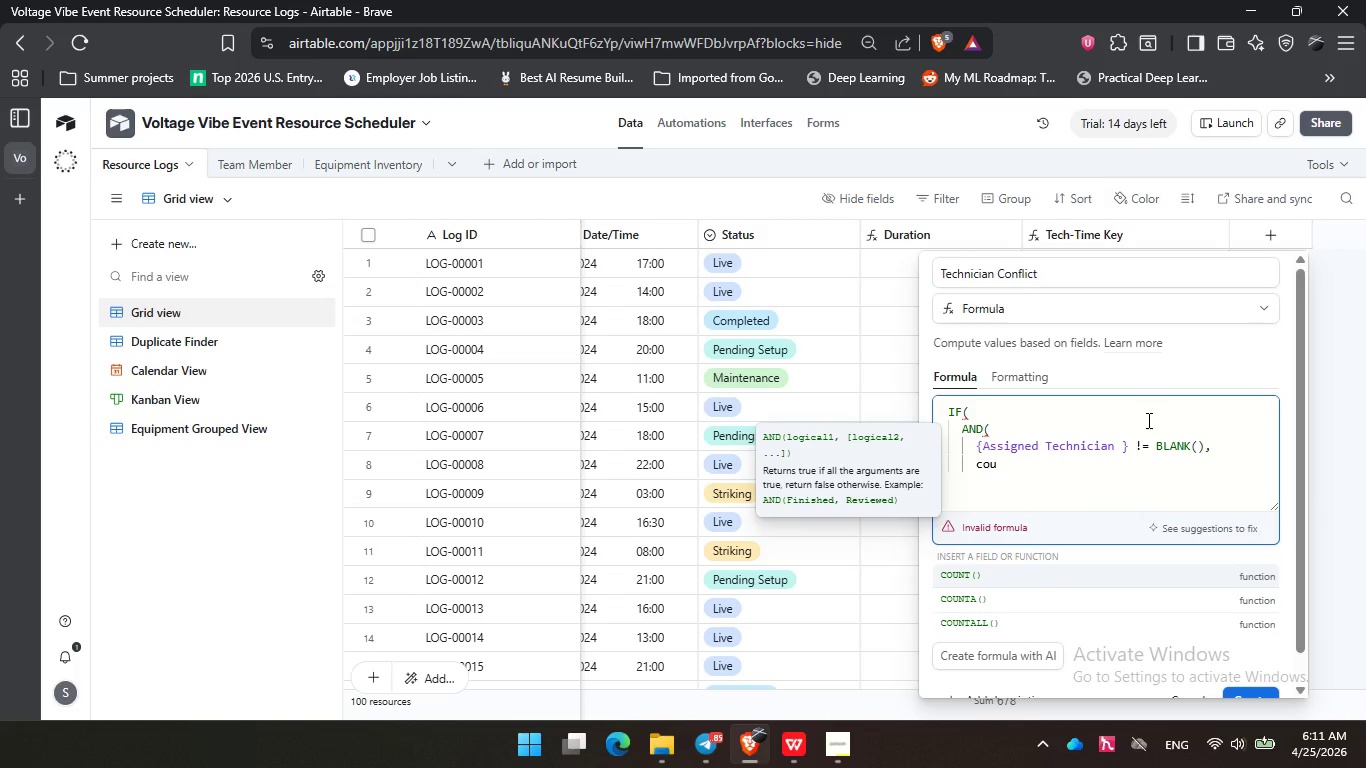 
key(Enter)
 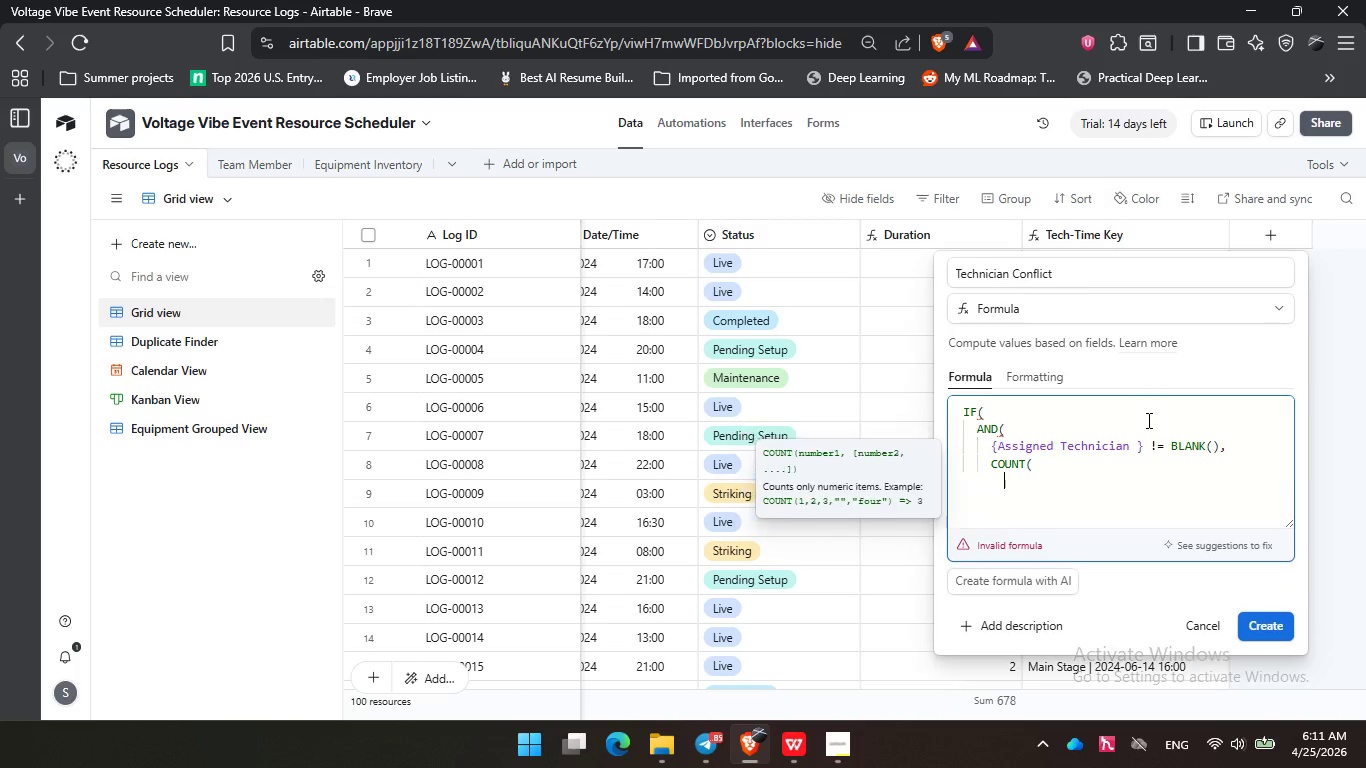 
key(Enter)
 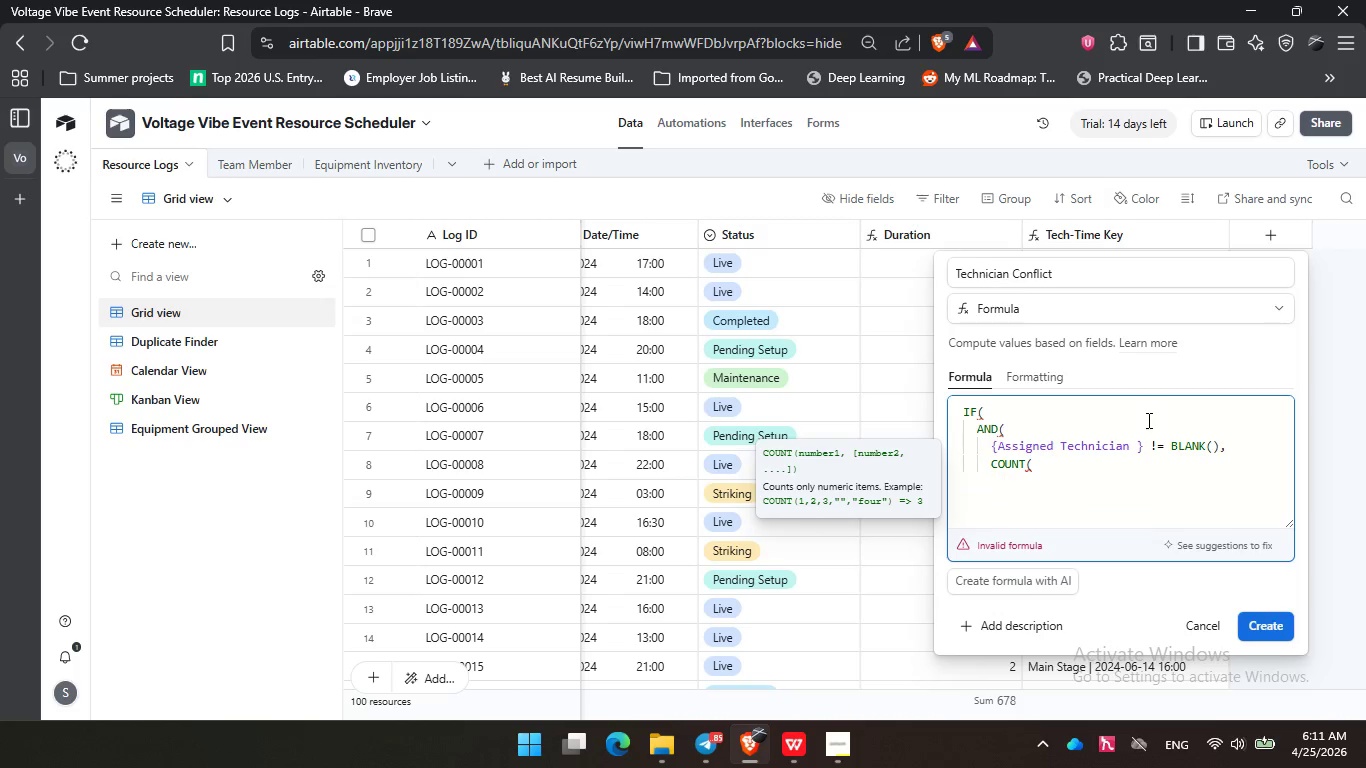 
type(fin)
 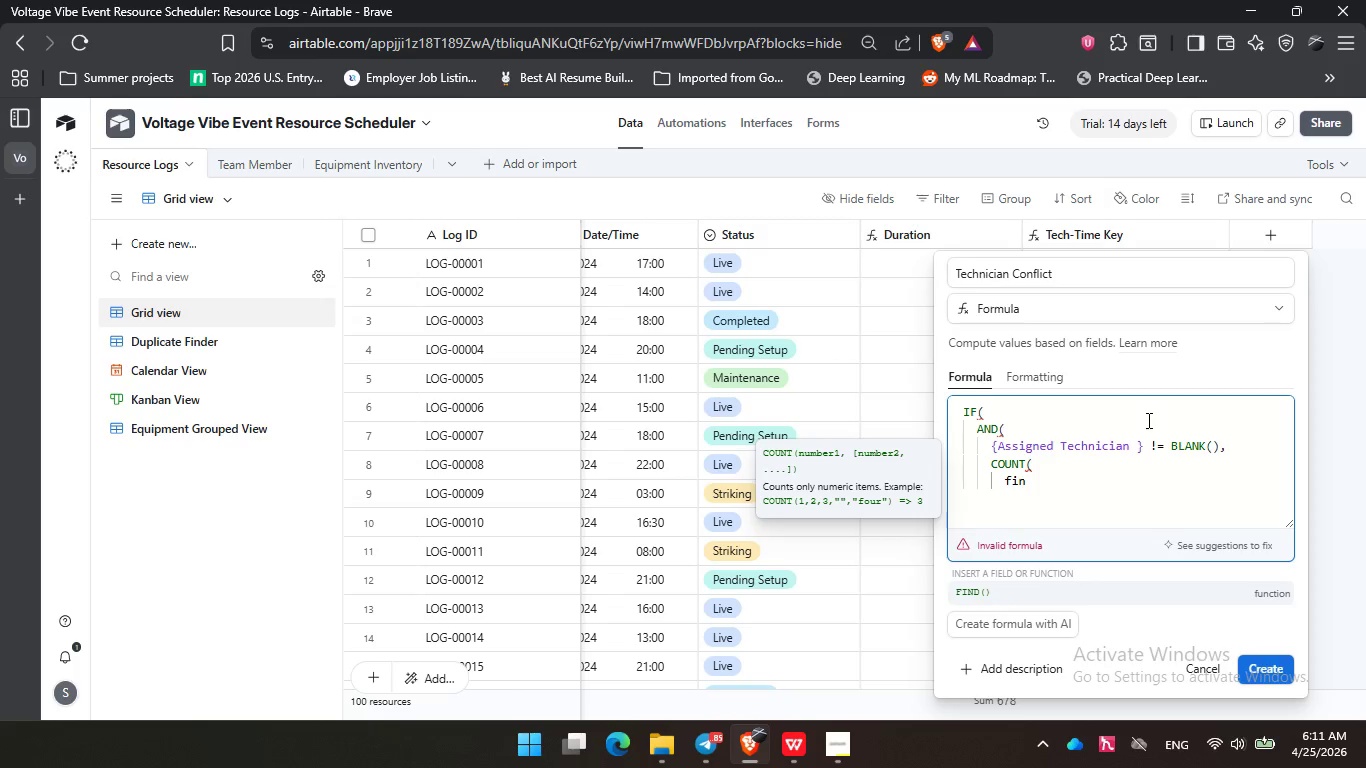 
key(Enter)
 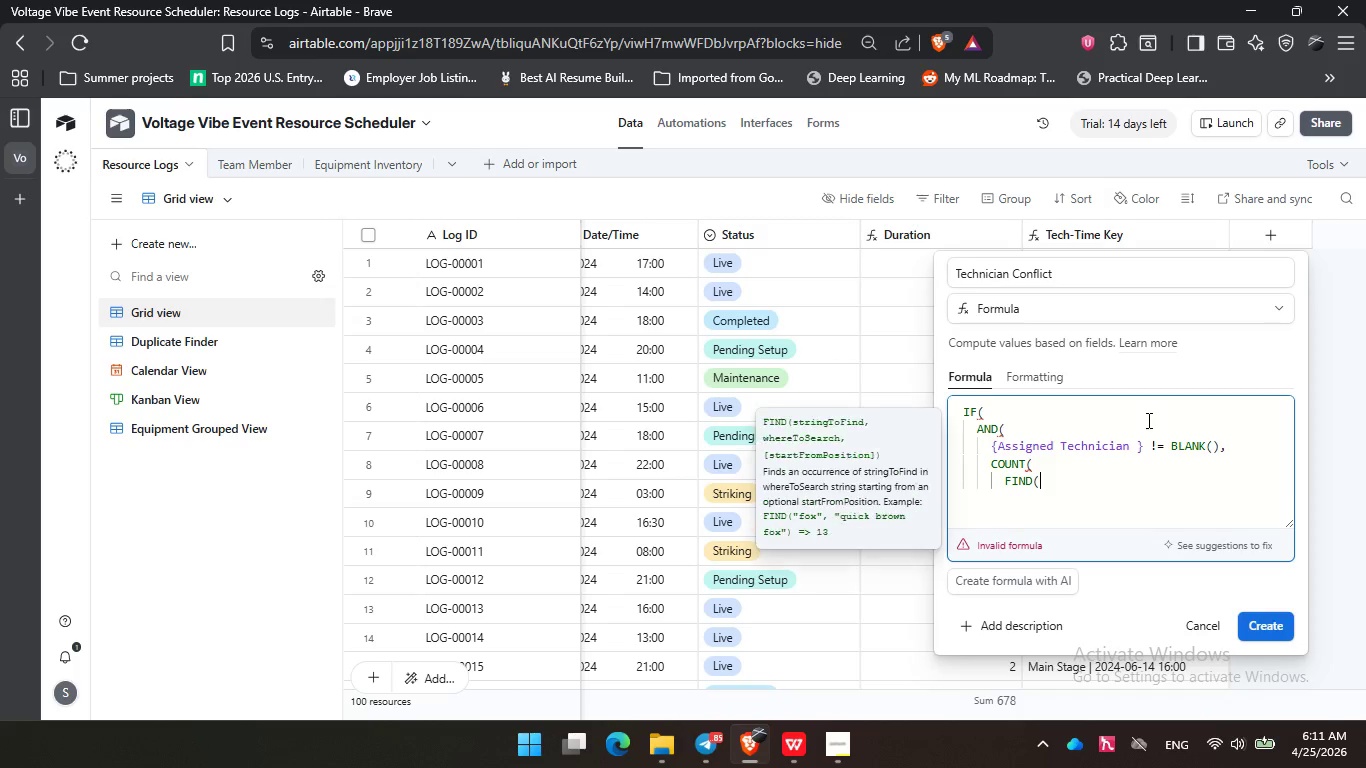 
key(Enter)
 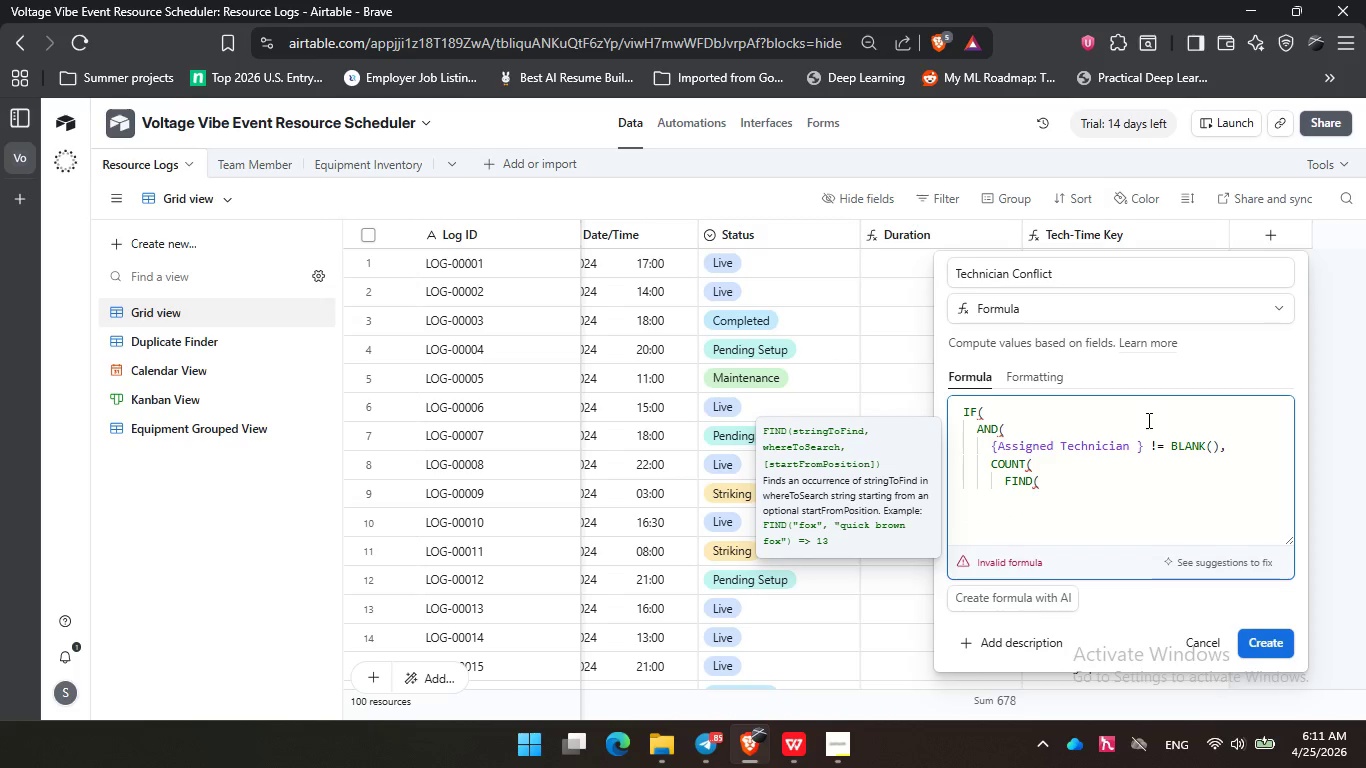 
type(ass)
 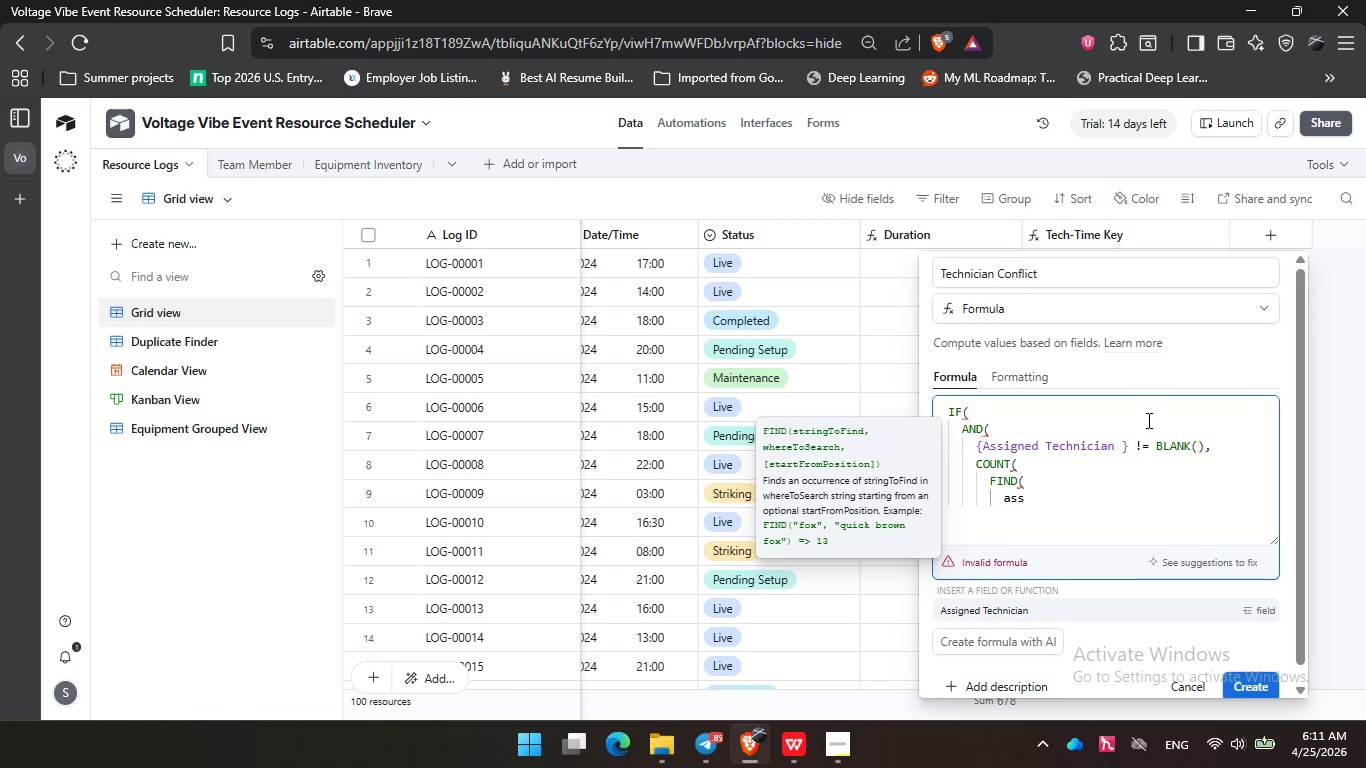 
key(Enter)
 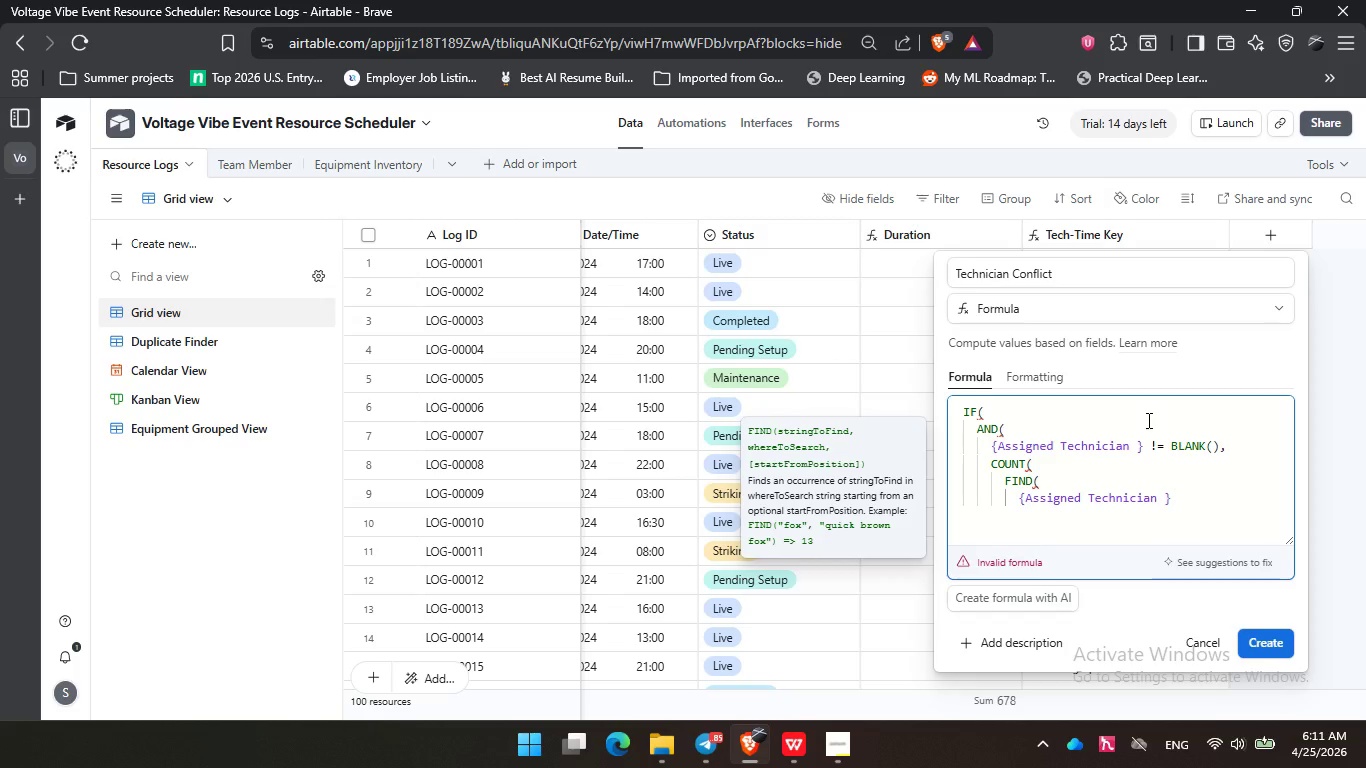 
wait(10.73)
 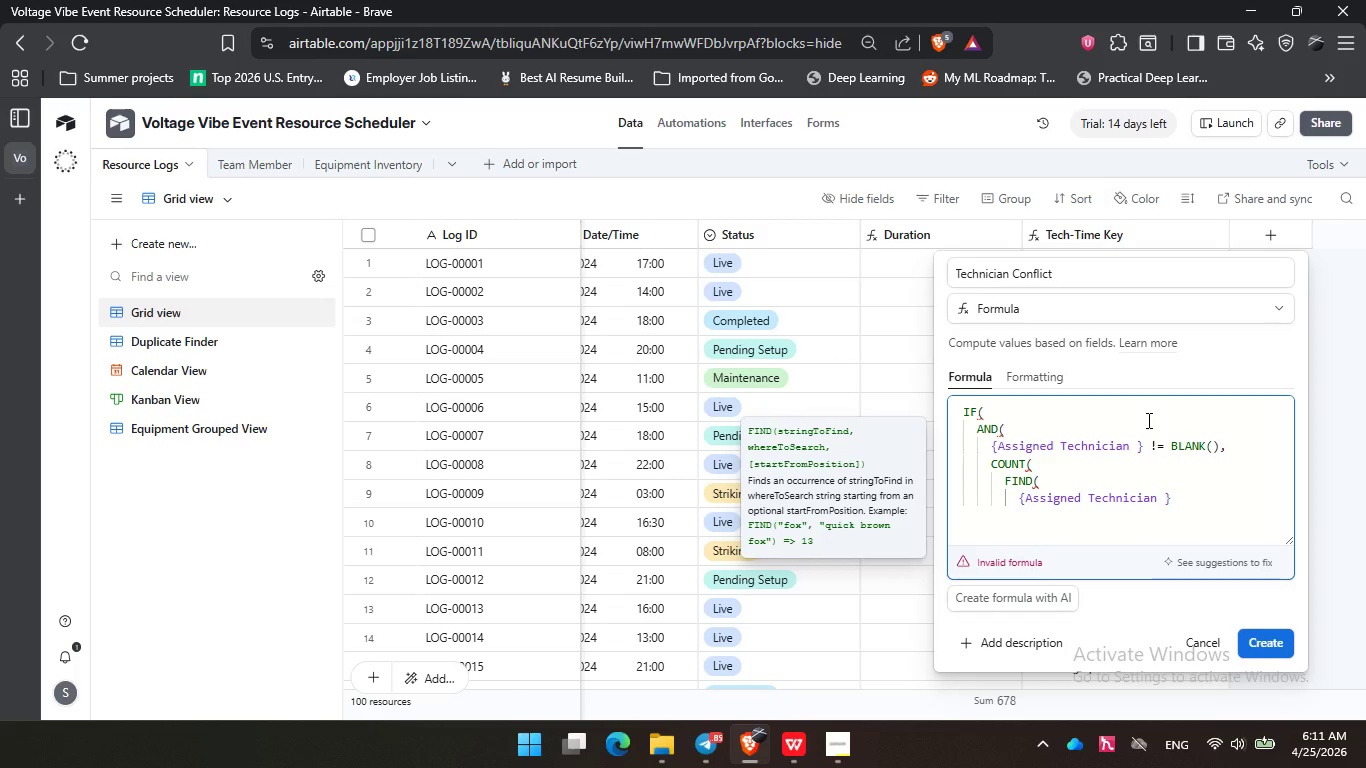 
key(Comma)
 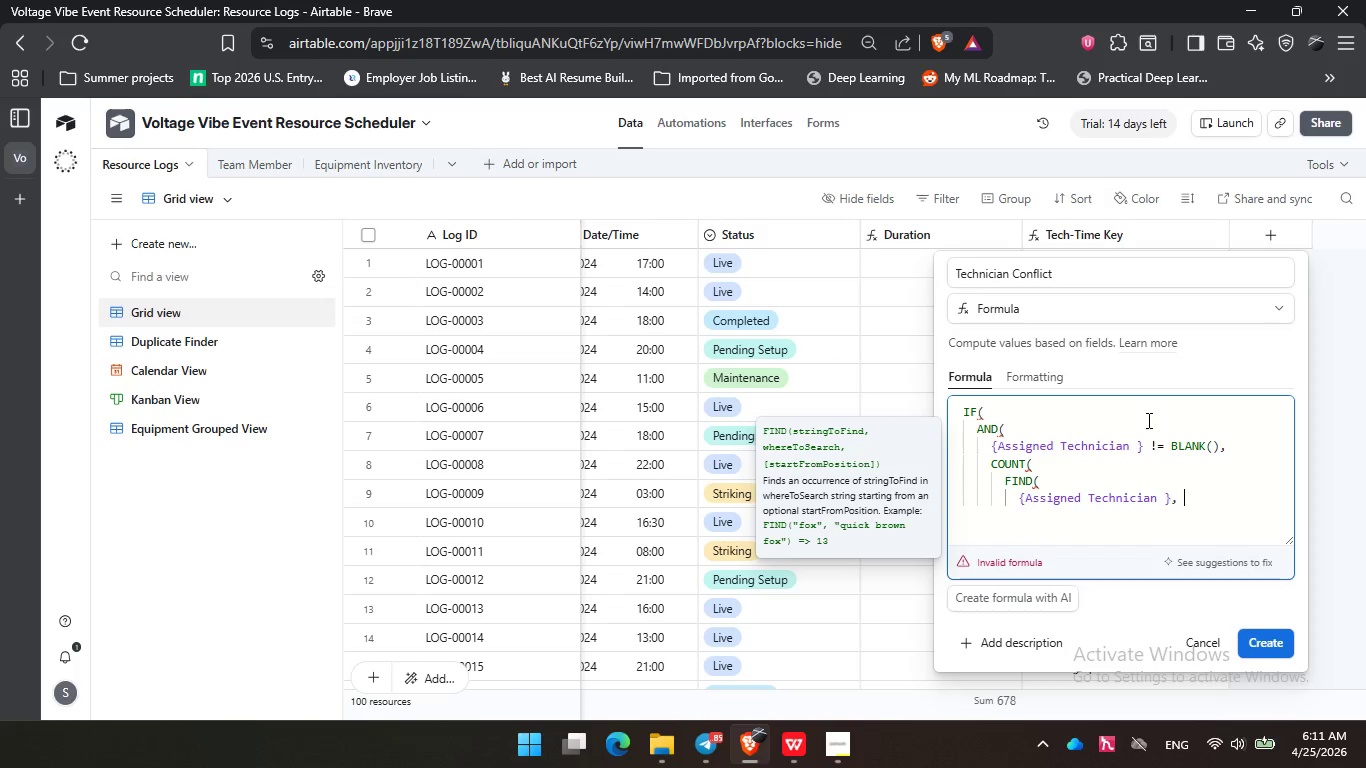 
key(Space)
 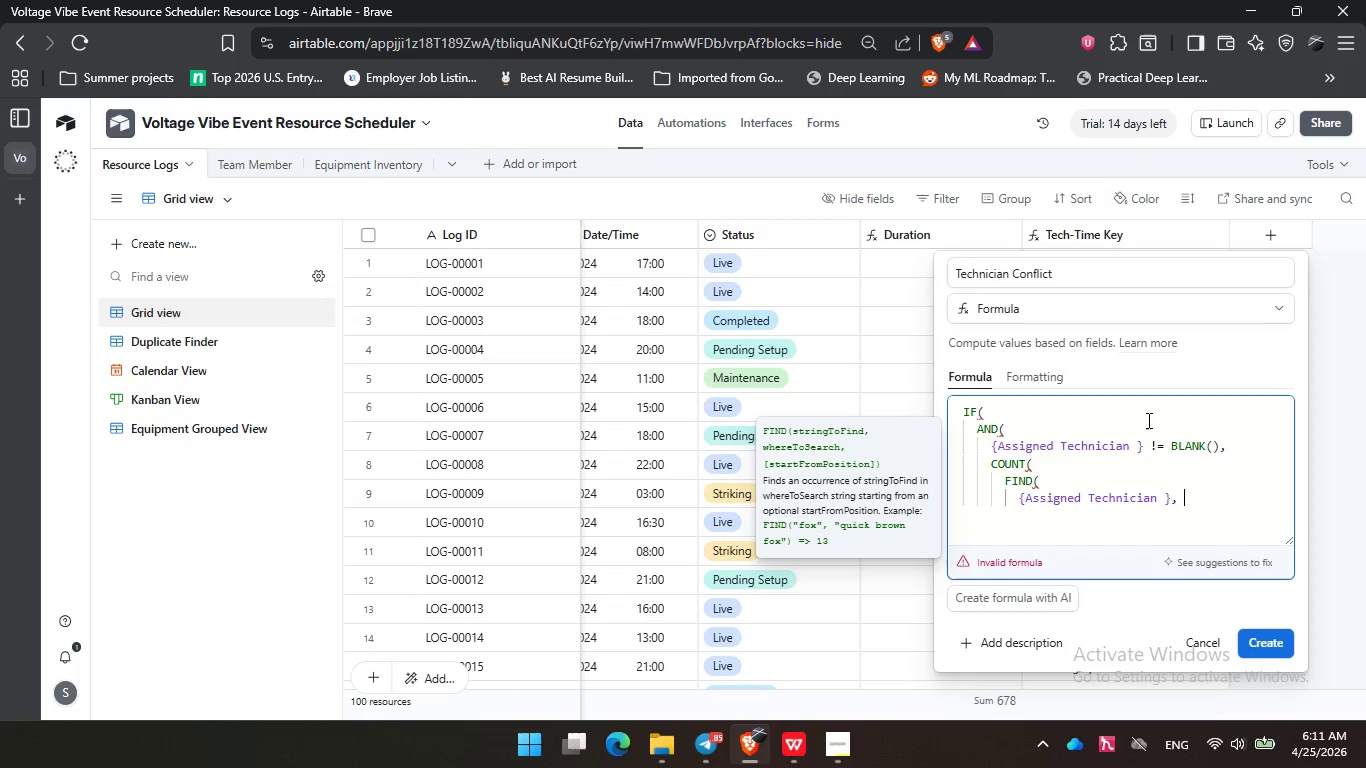 
key(A)
 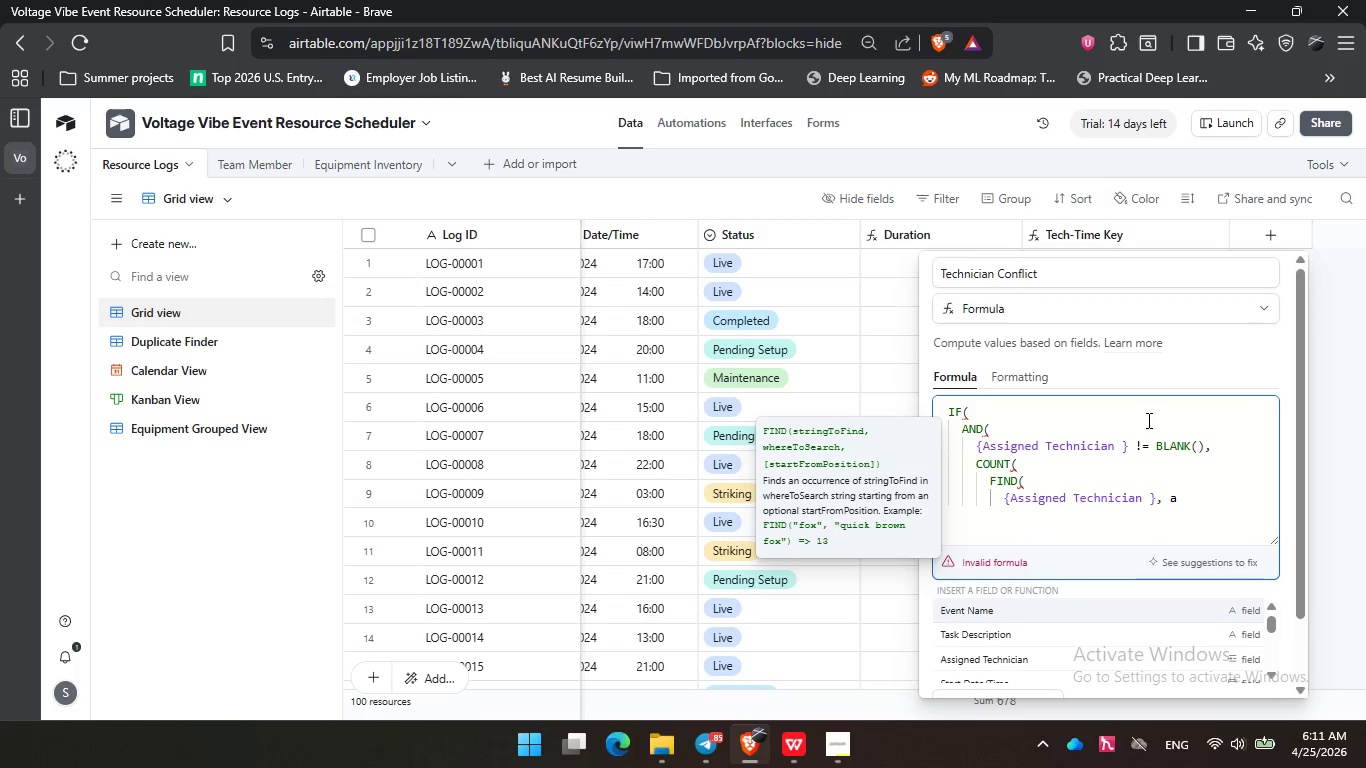 
key(Backspace)
 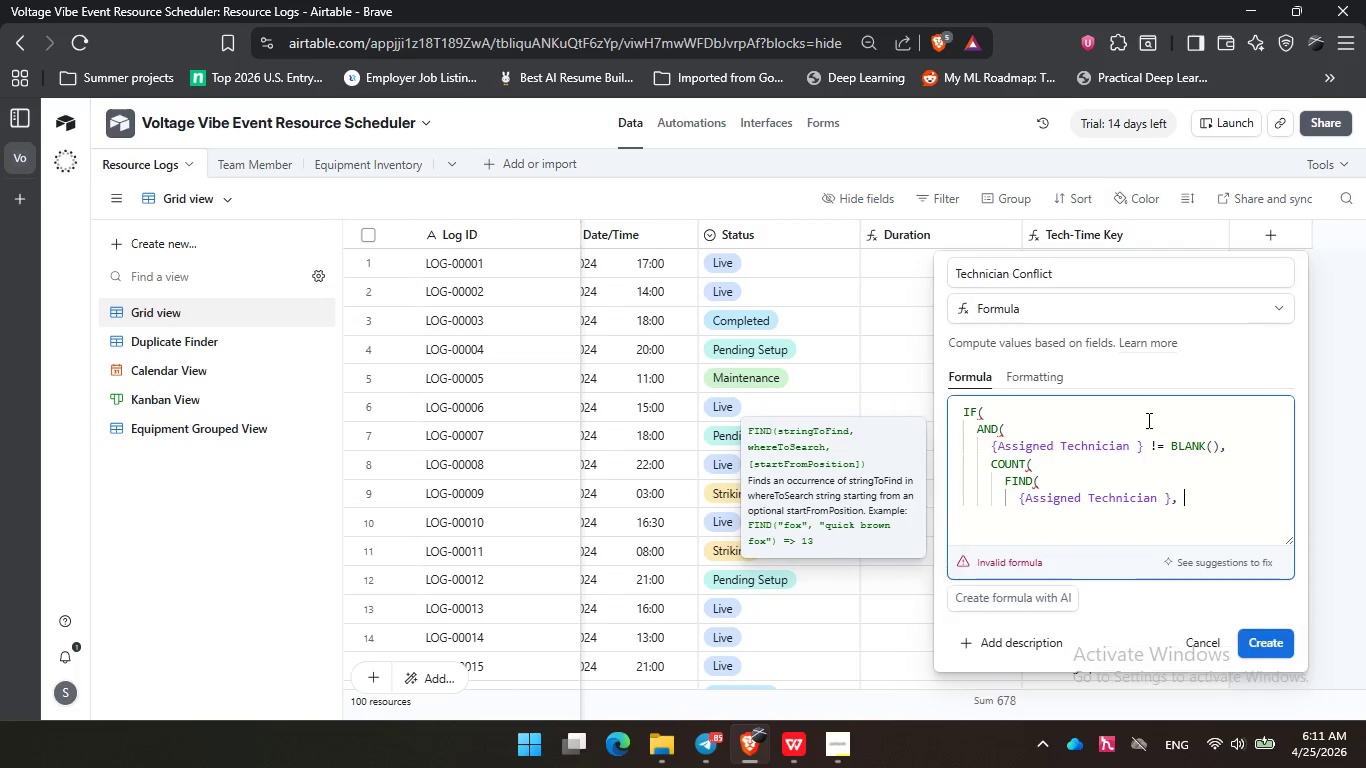 
key(Backspace)
 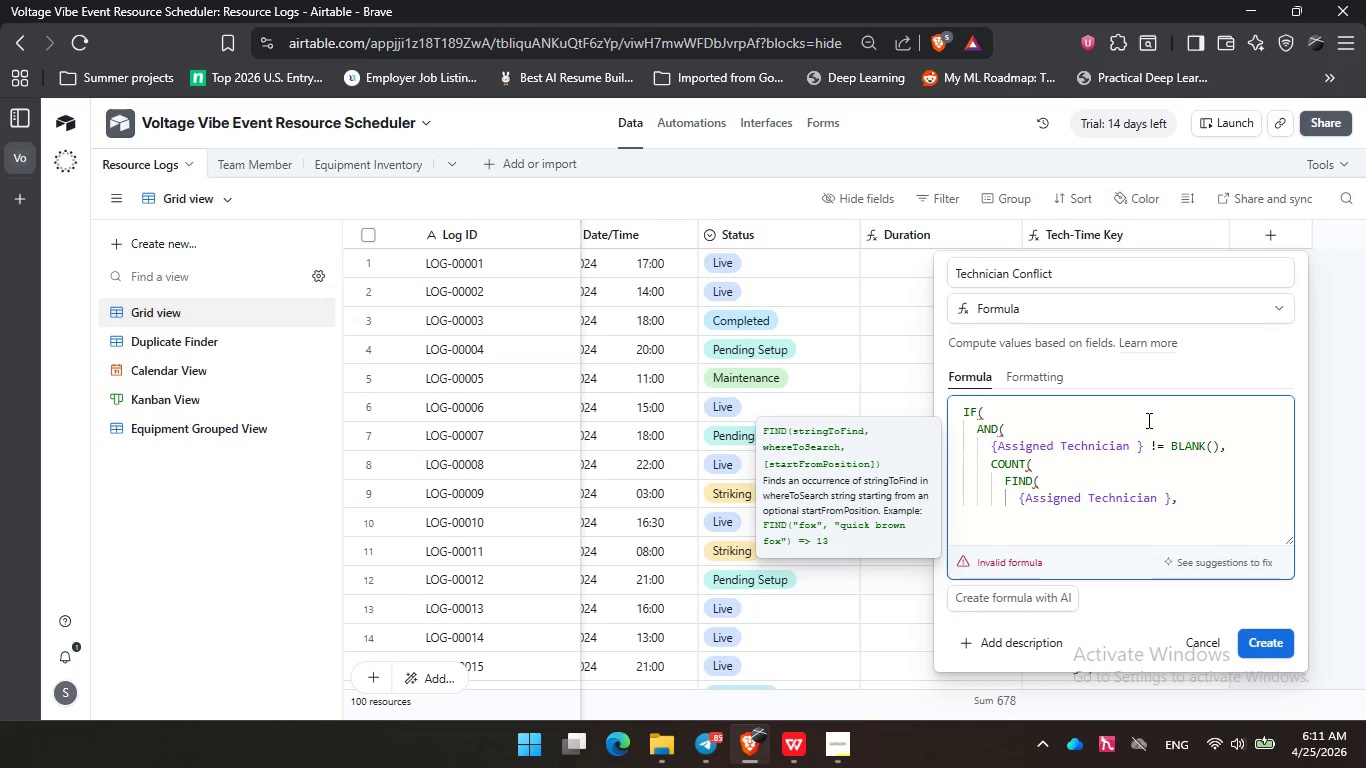 
key(Enter)
 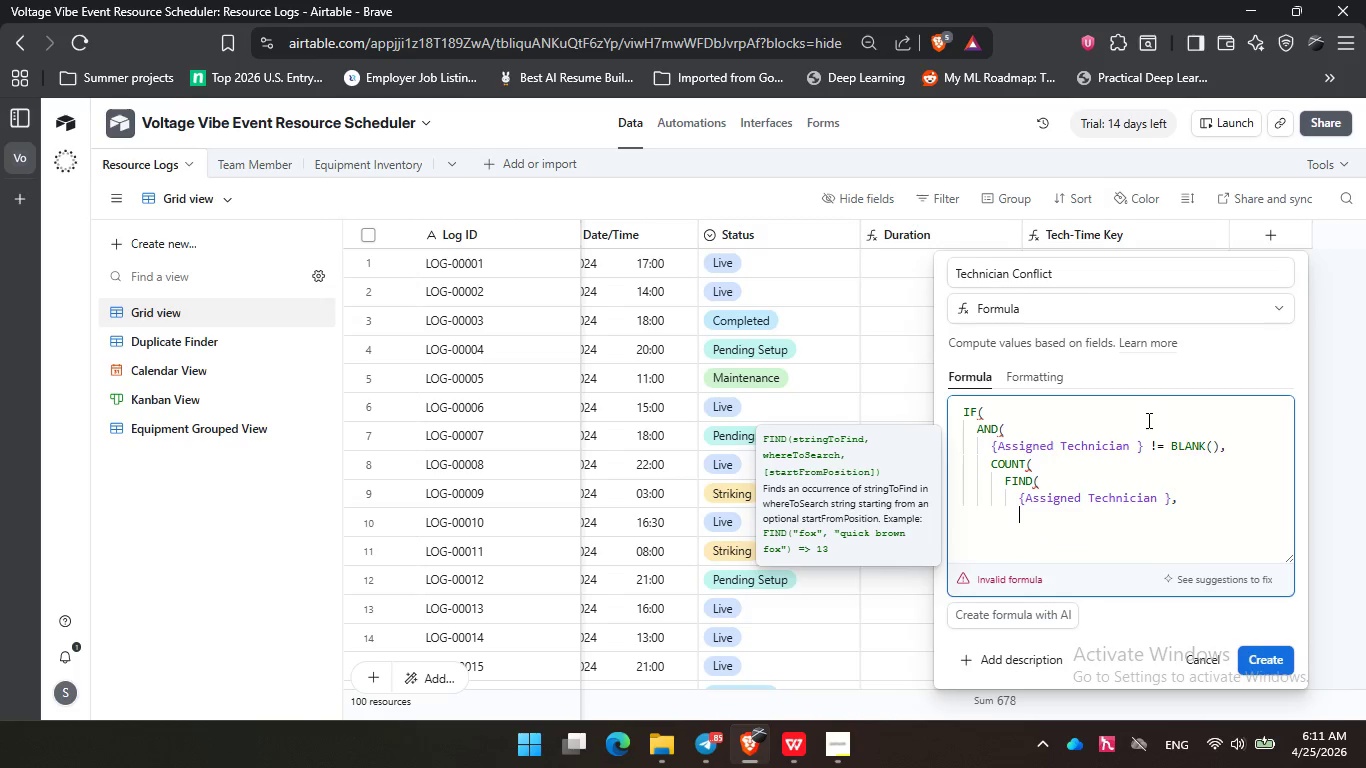 
type(arr)
 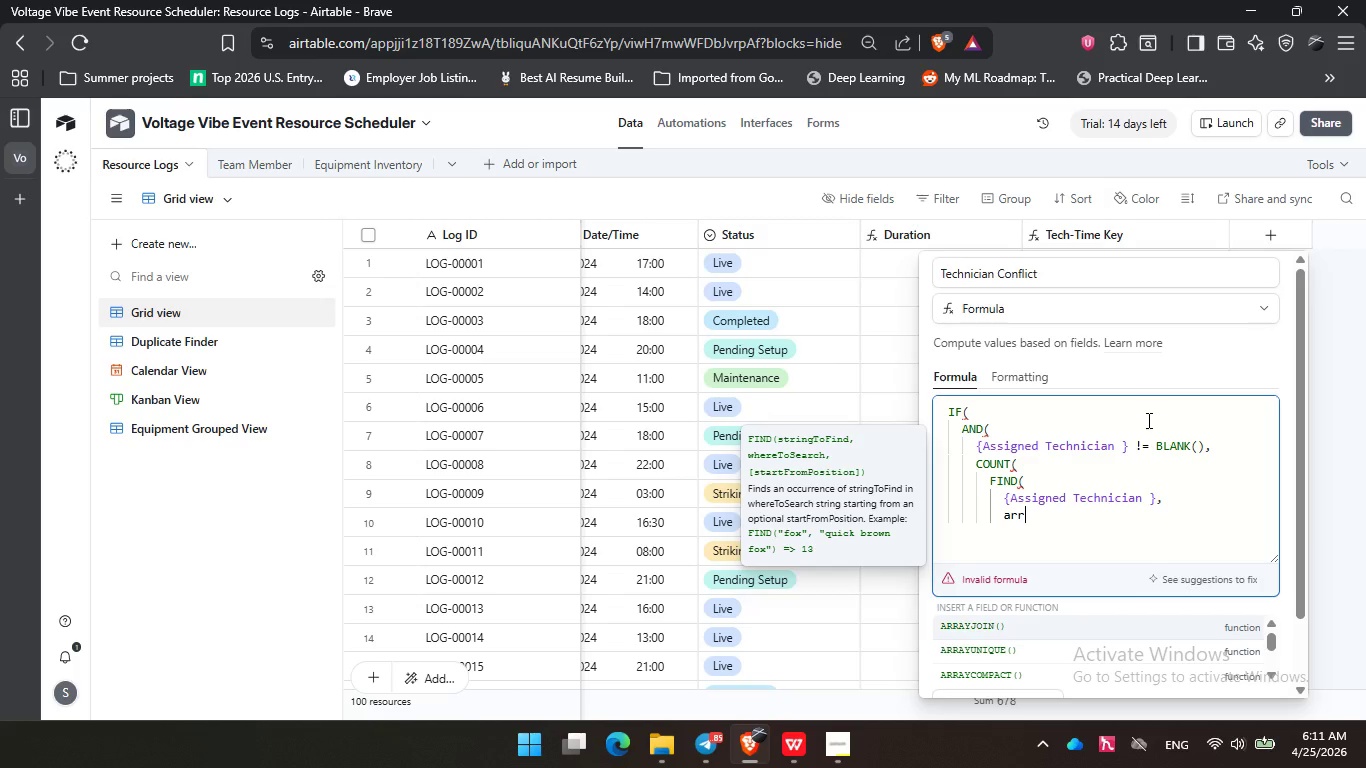 
key(Enter)
 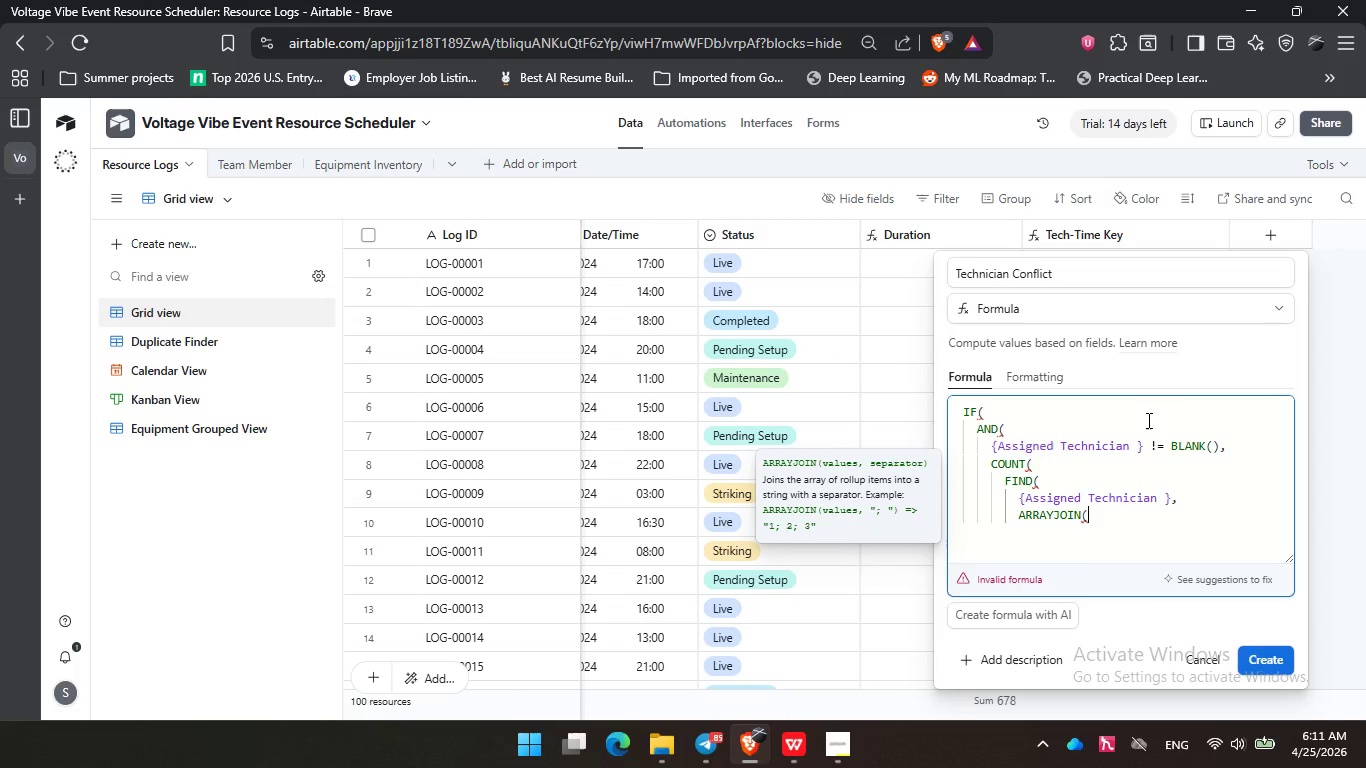 
key(Enter)
 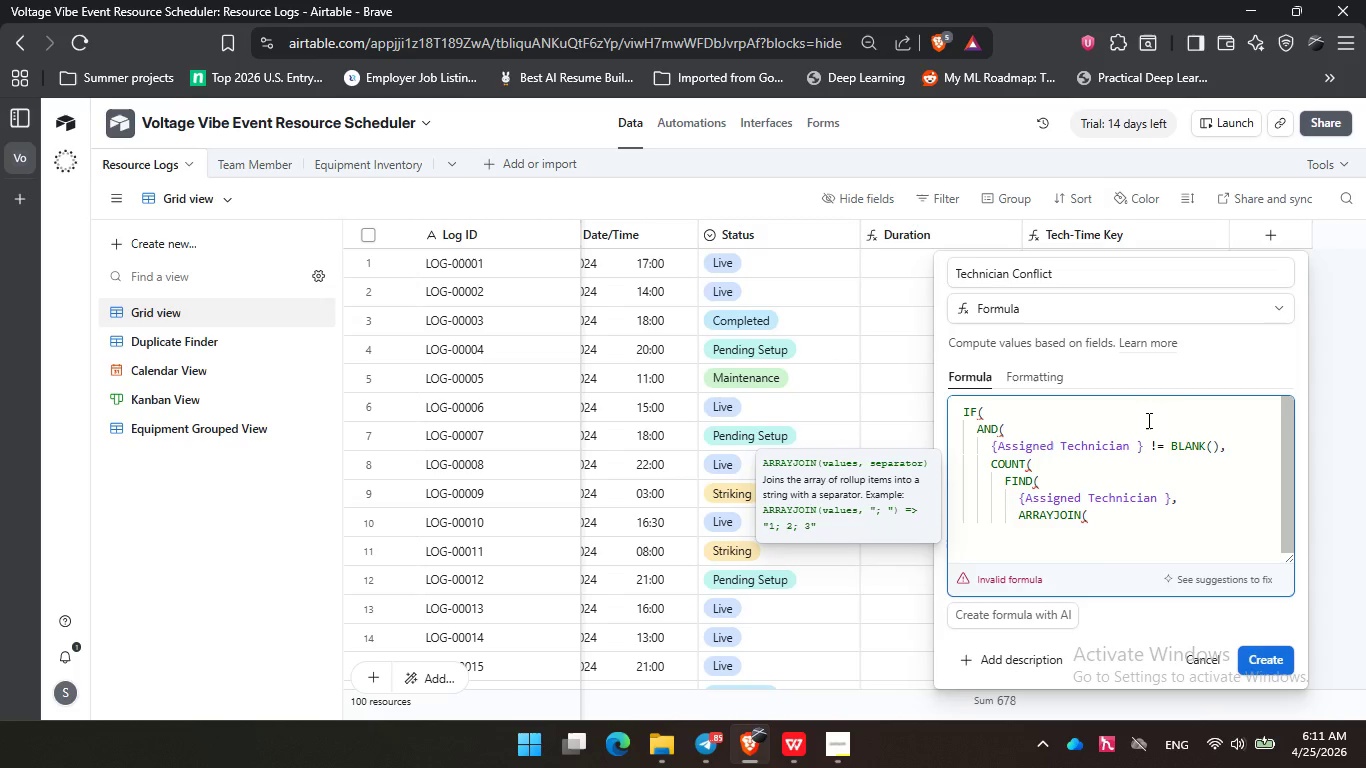 
type(dateti)
 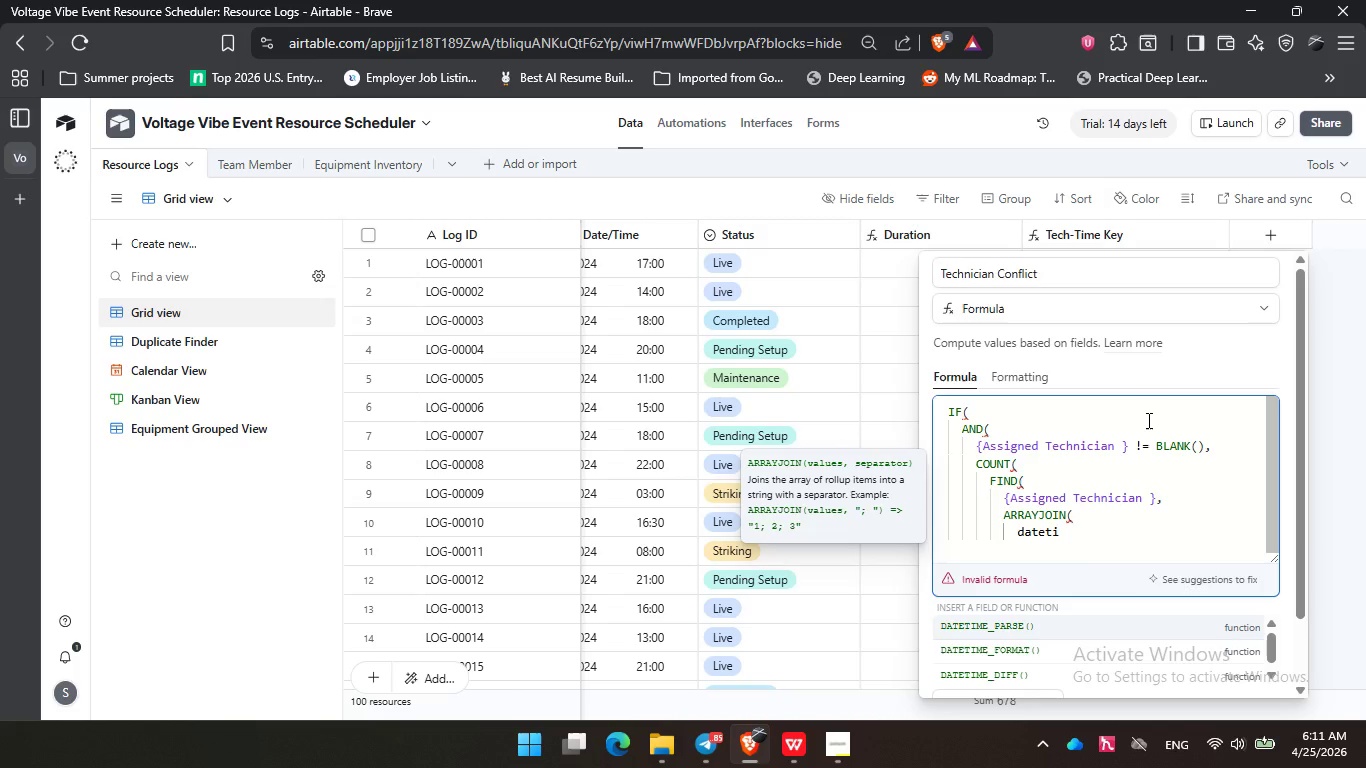 
key(ArrowDown)
 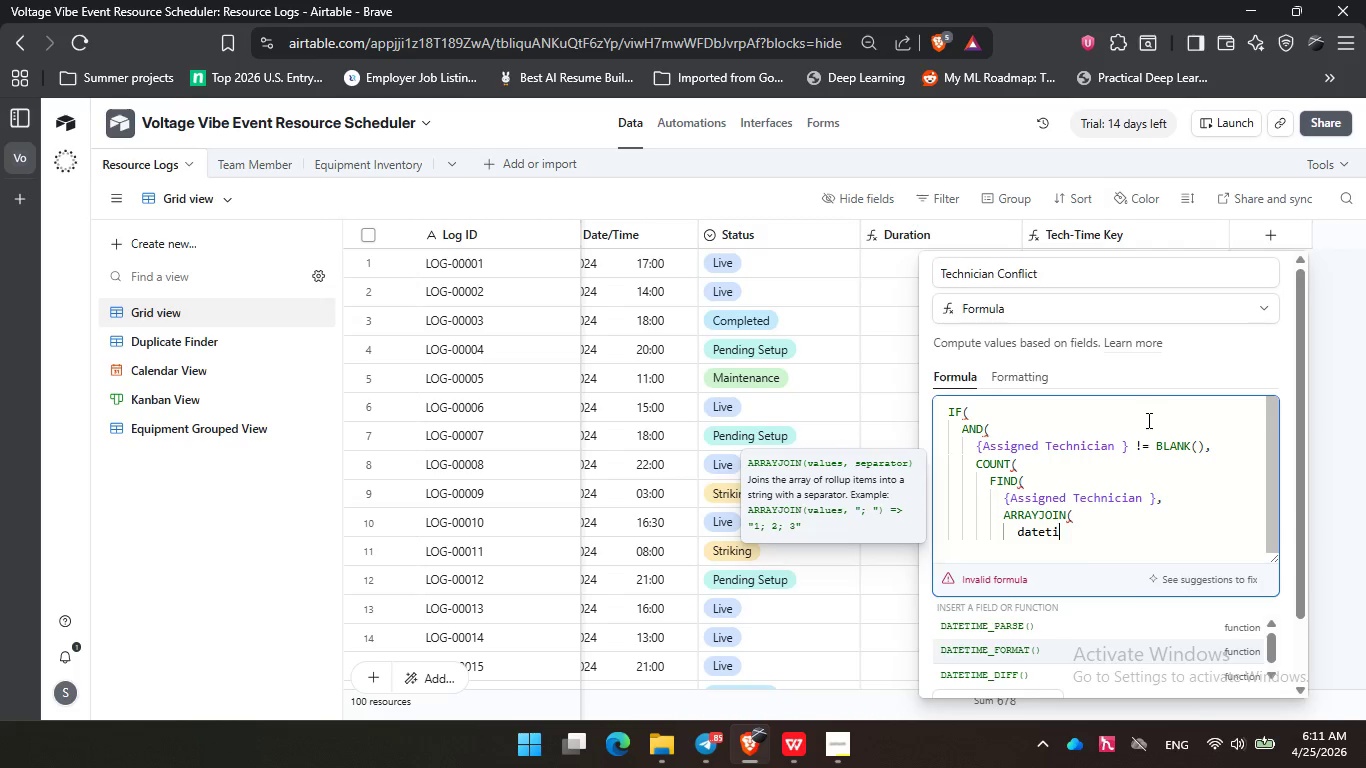 
key(Enter)
 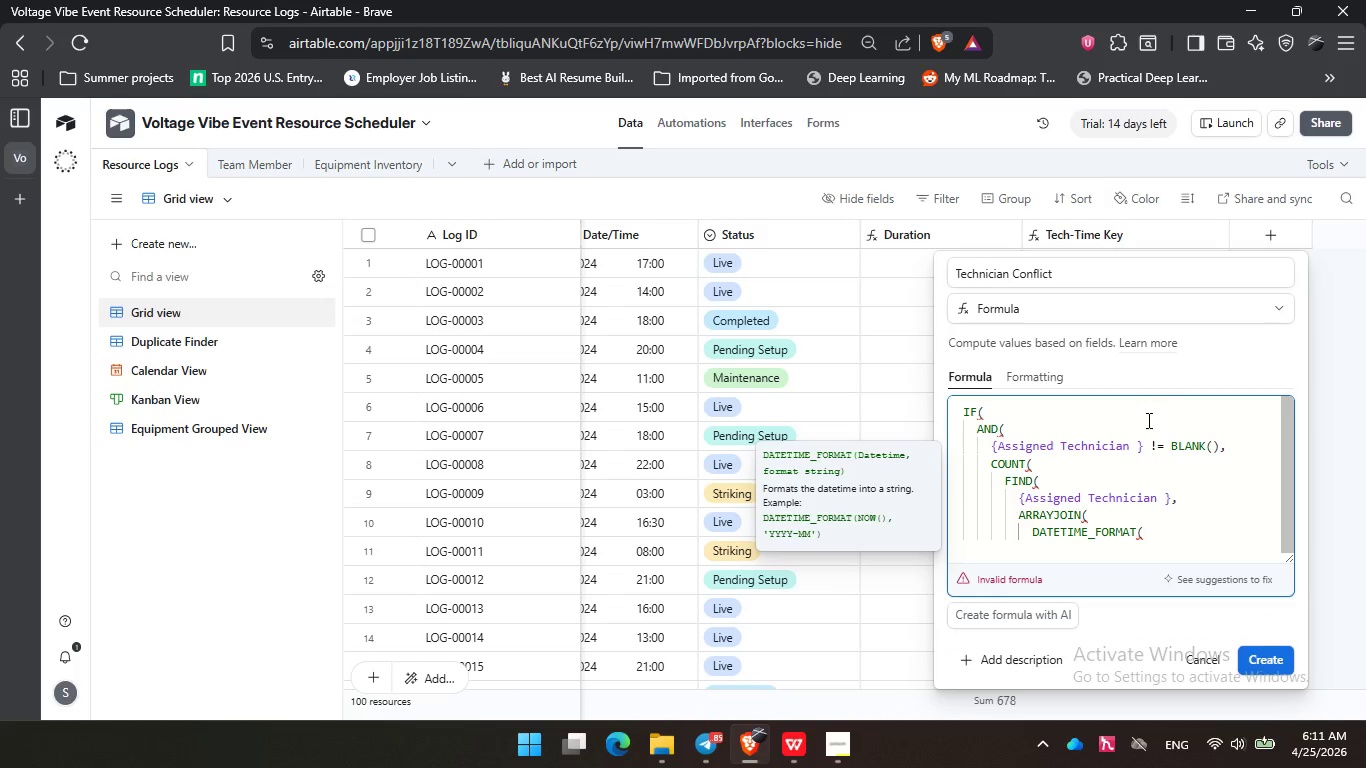 
key(Enter)
 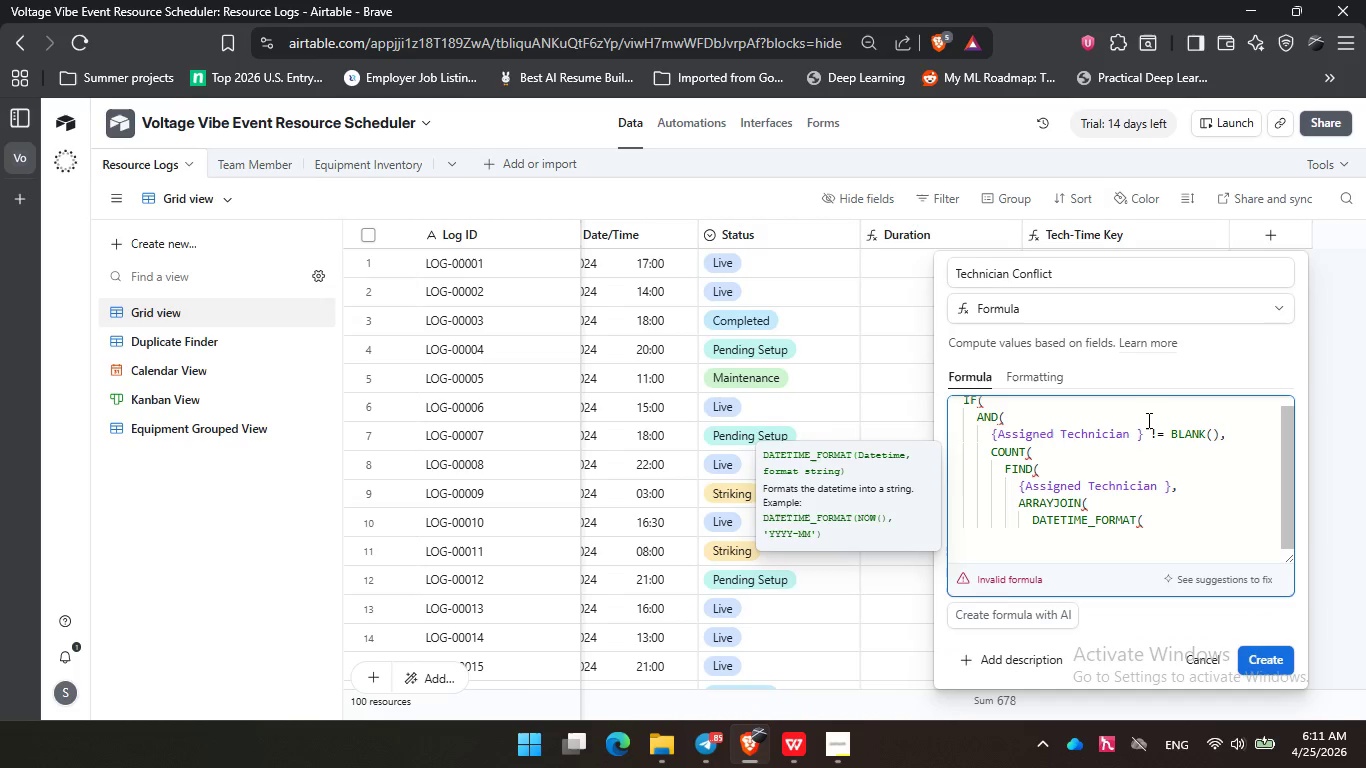 
type(sta)
 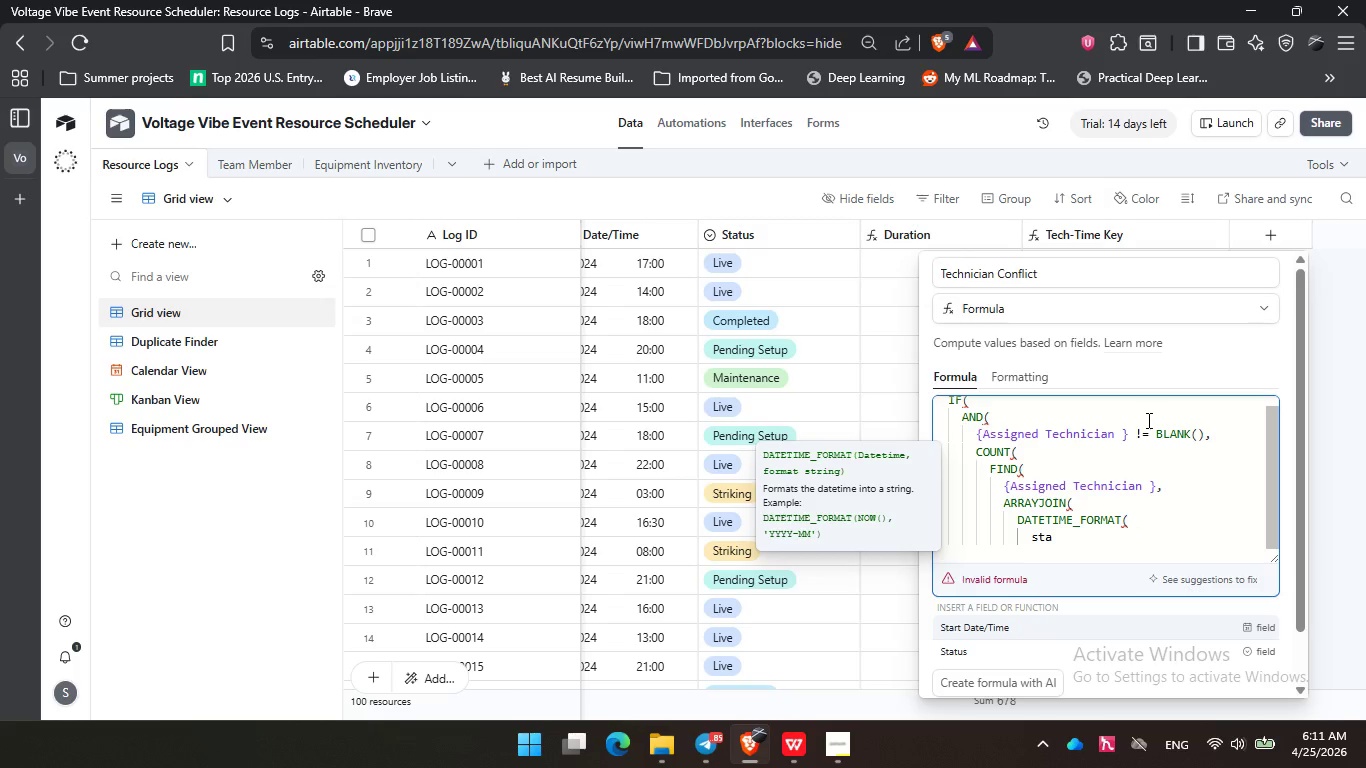 
key(Enter)
 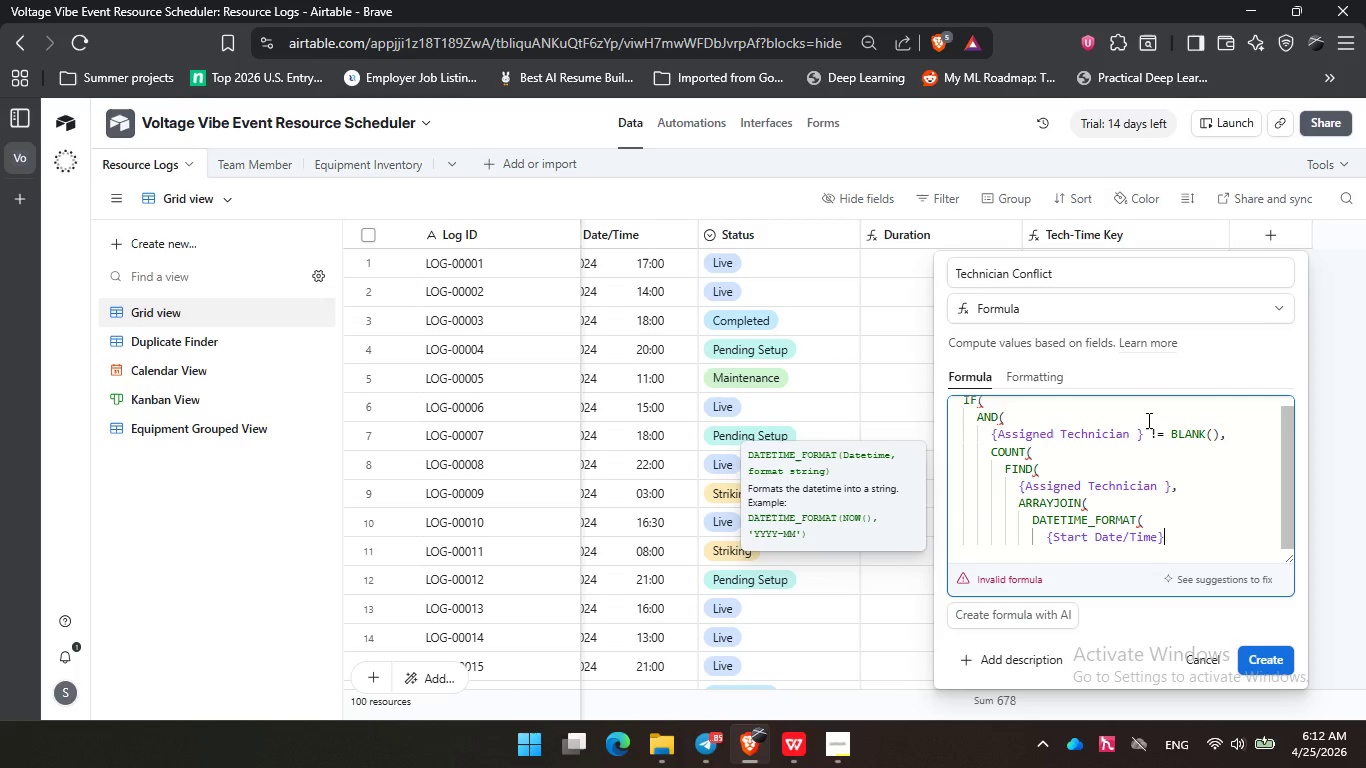 
key(Comma)
 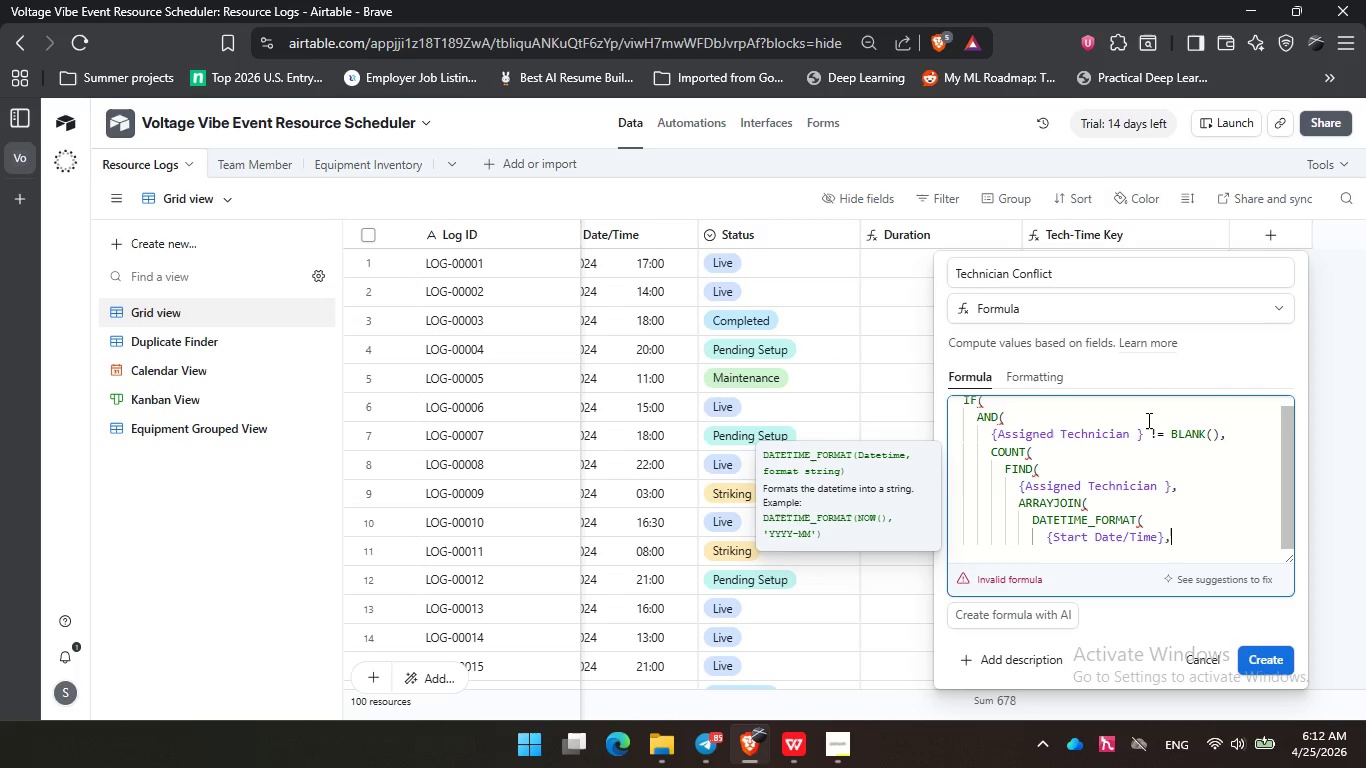 
key(Space)
 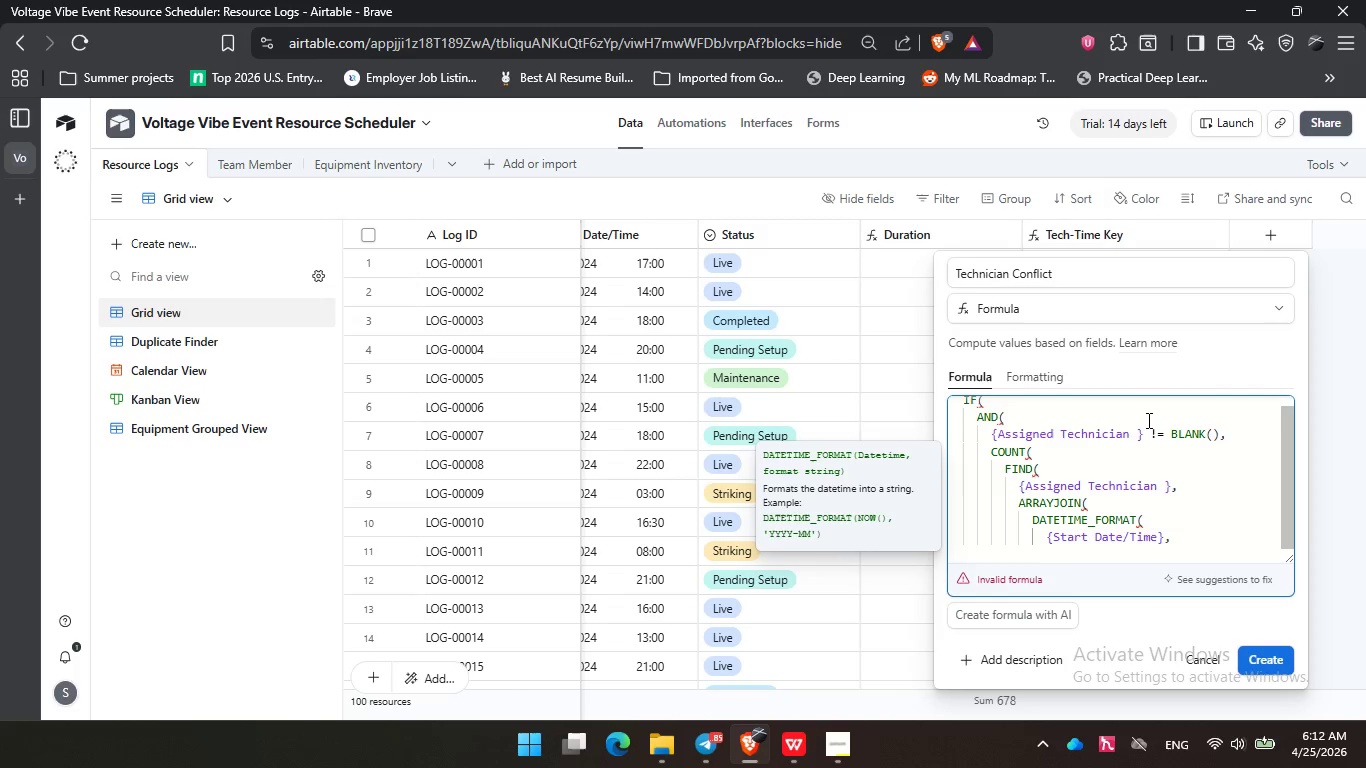 
key(Enter)
 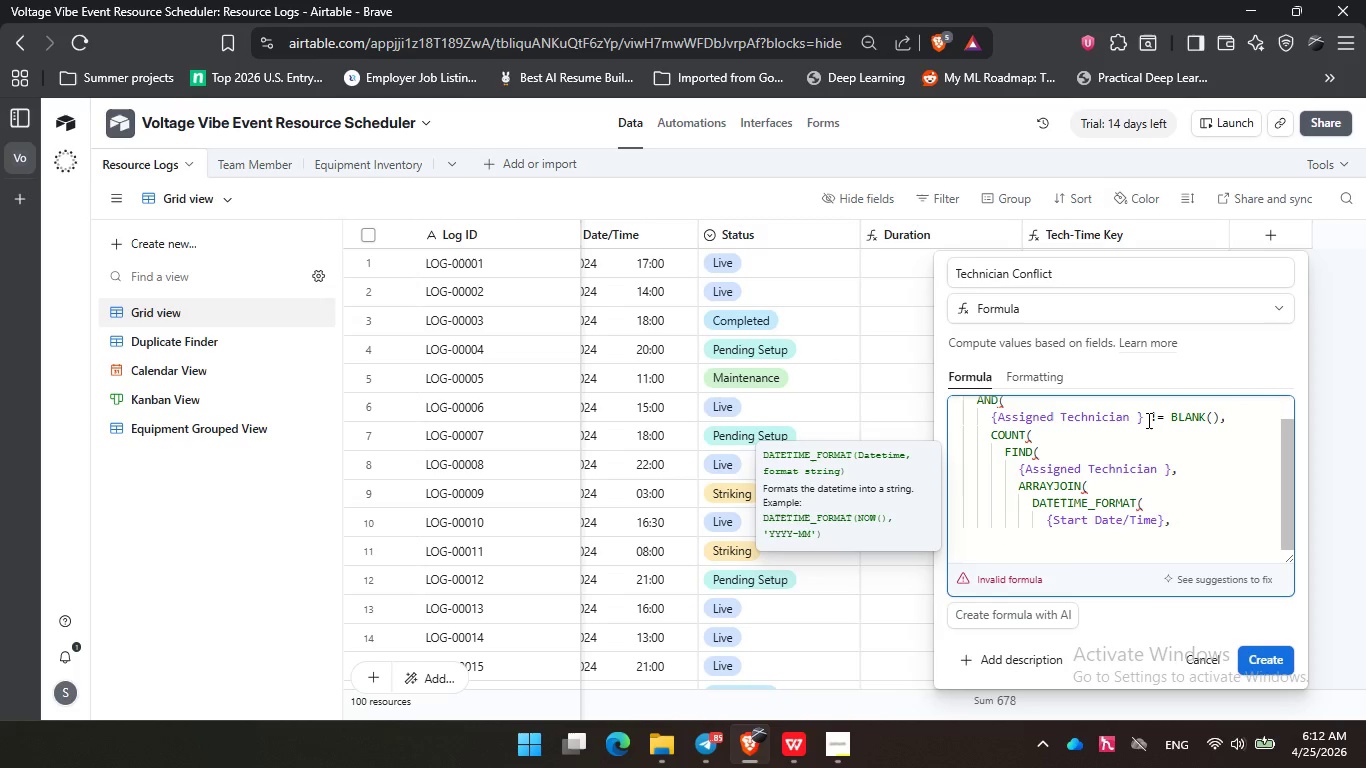 
type(end)
 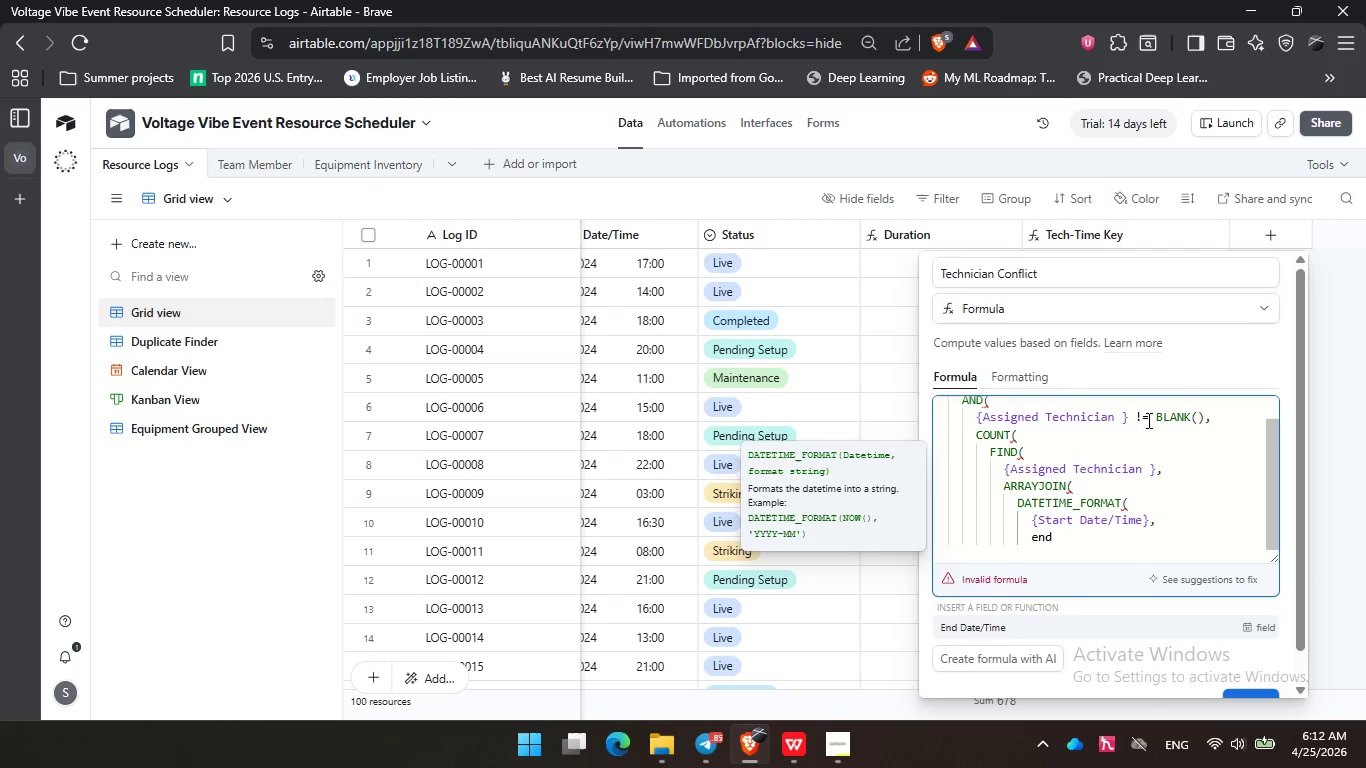 
key(Enter)
 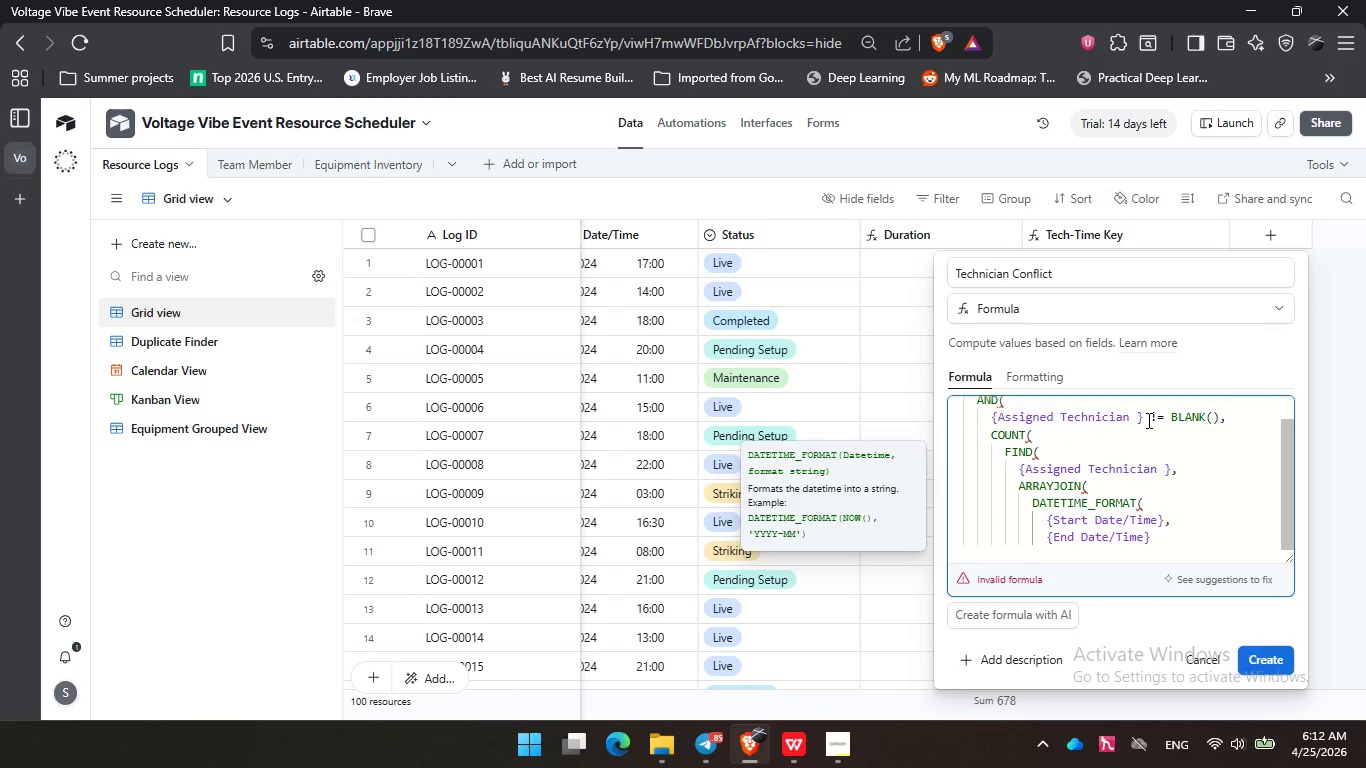 
wait(5.02)
 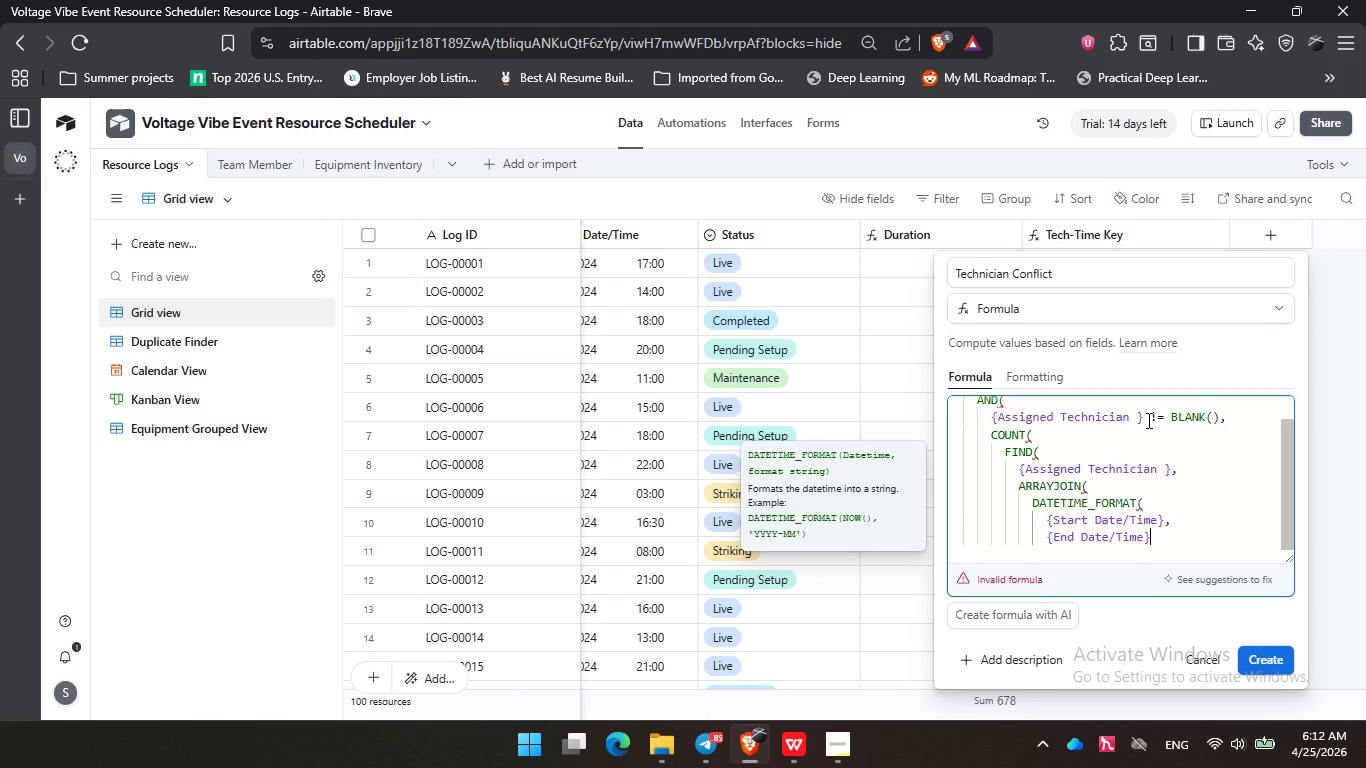 
type())))))
 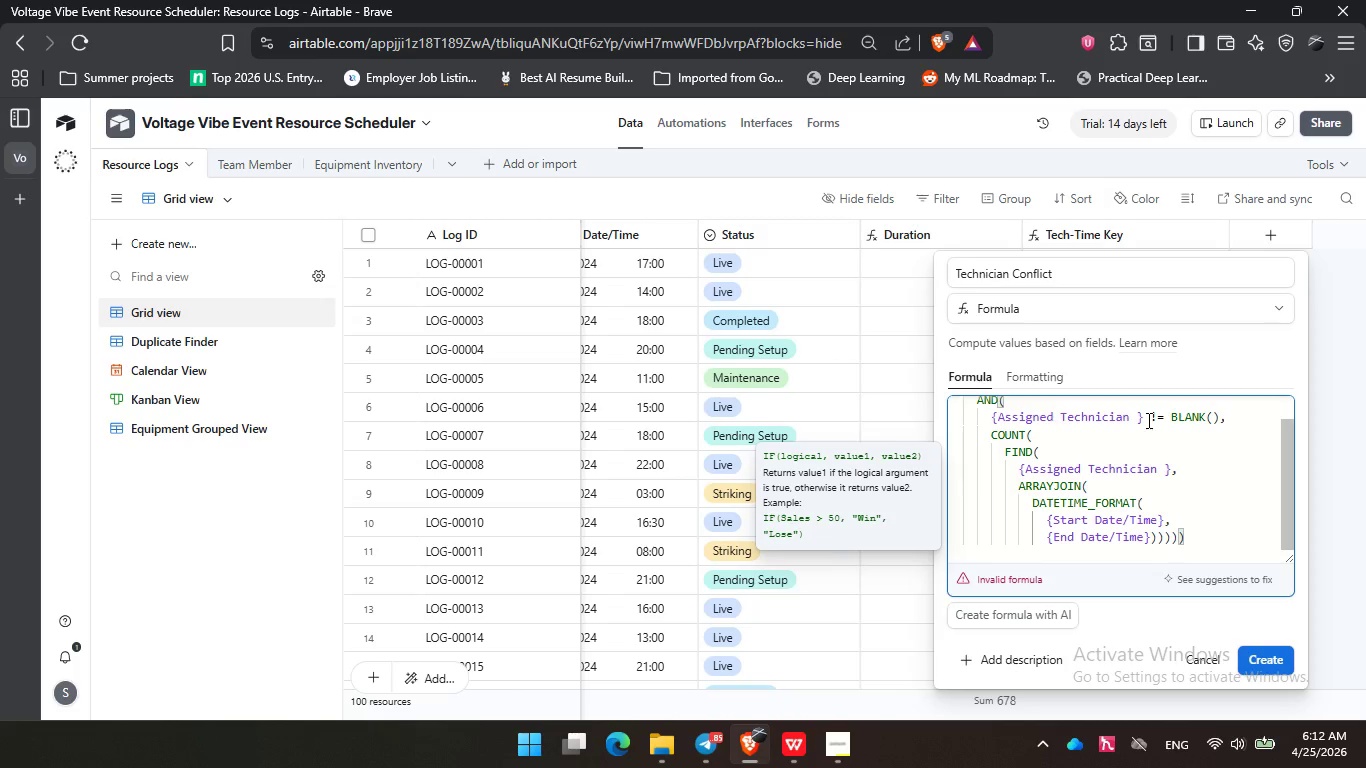 
wait(5.11)
 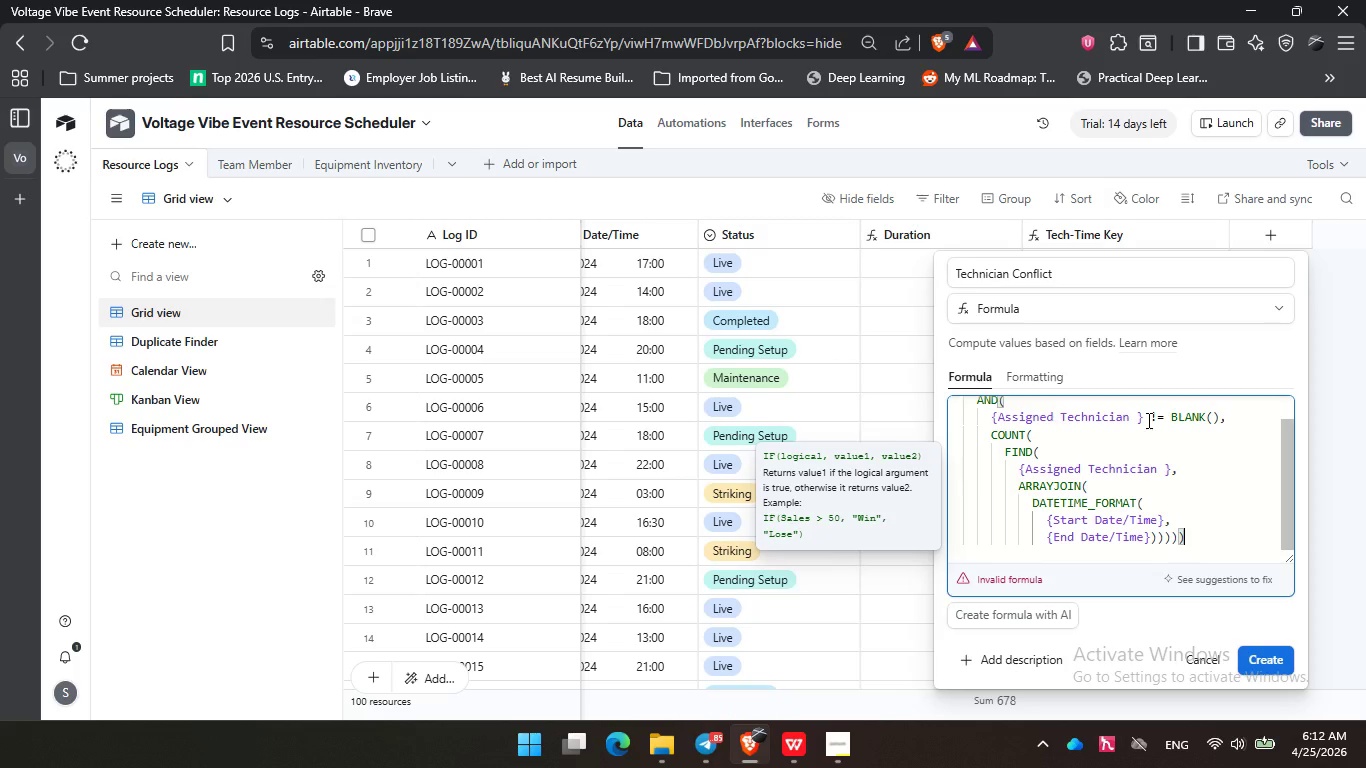 
key(Shift+0)
 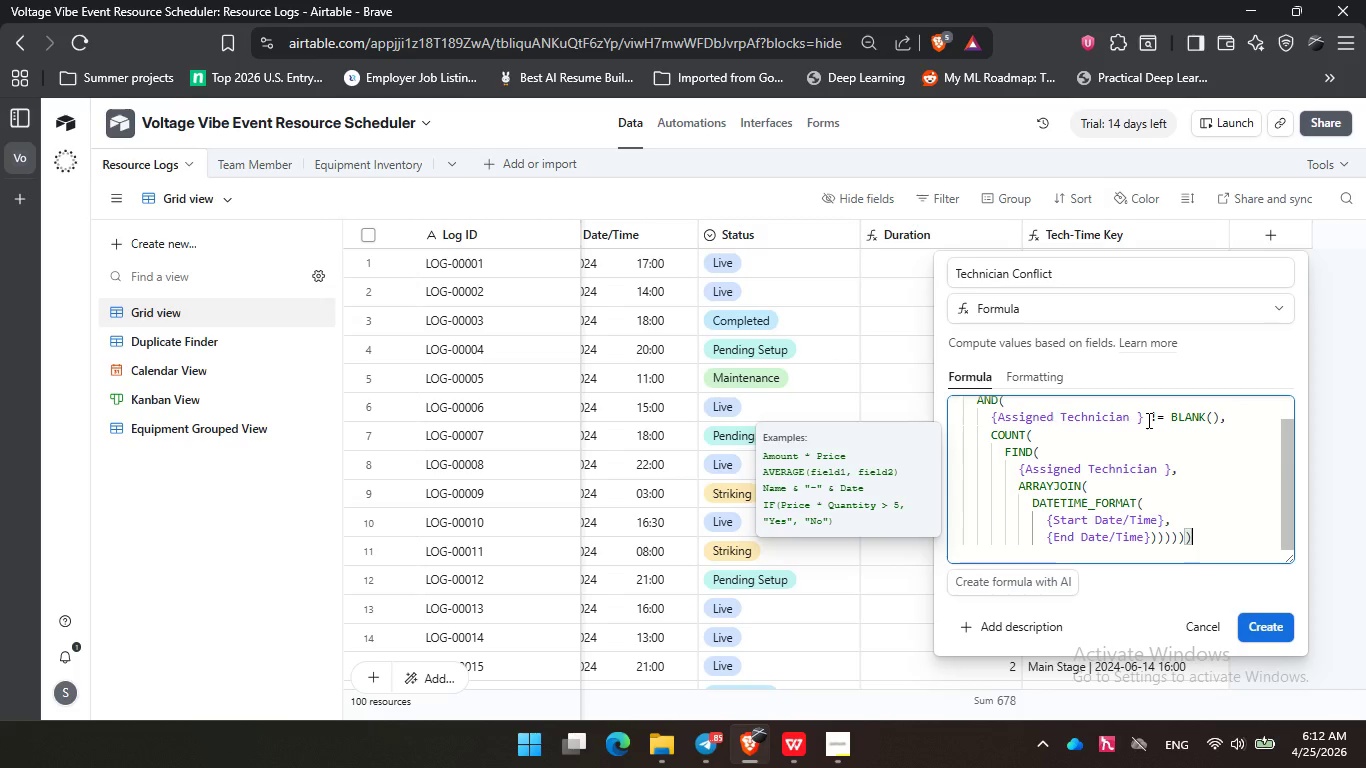 
wait(6.78)
 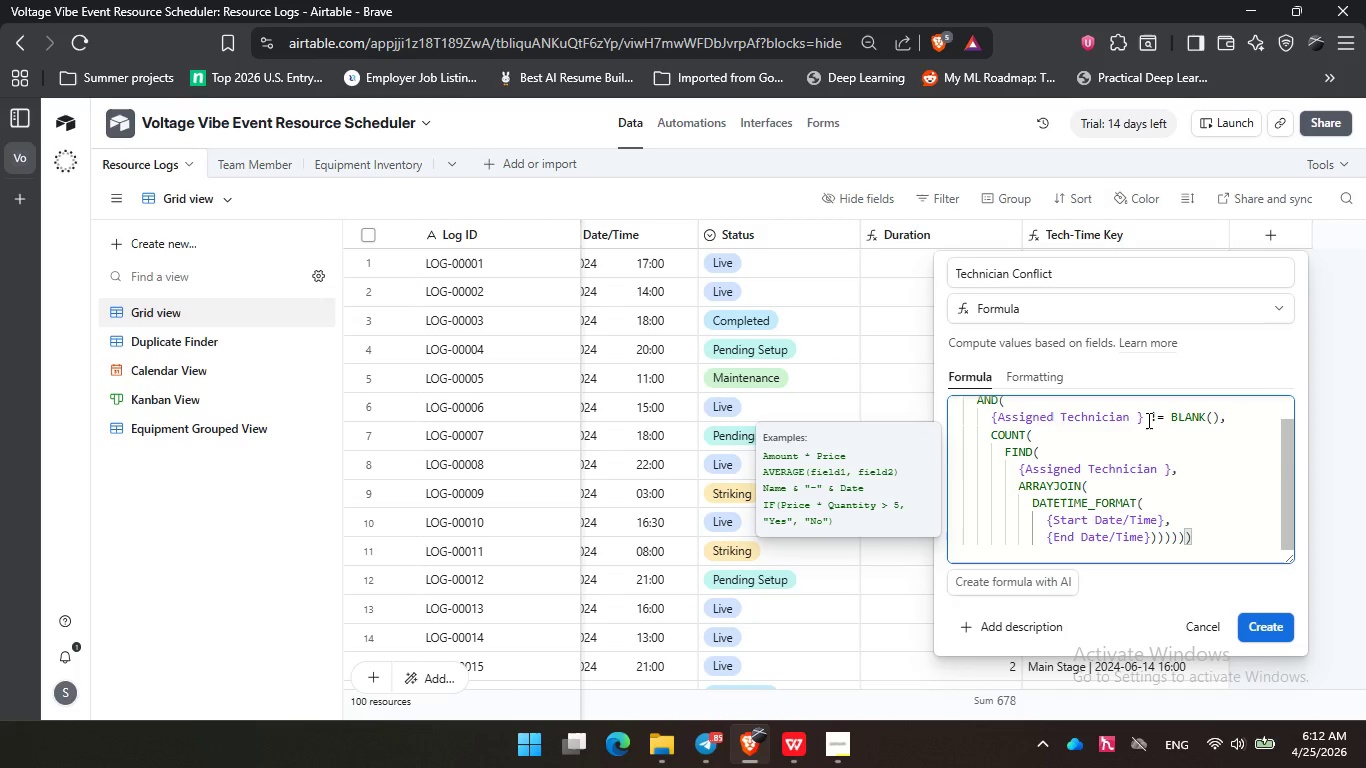 
scroll: coordinate [1147, 420], scroll_direction: up, amount: 2.0
 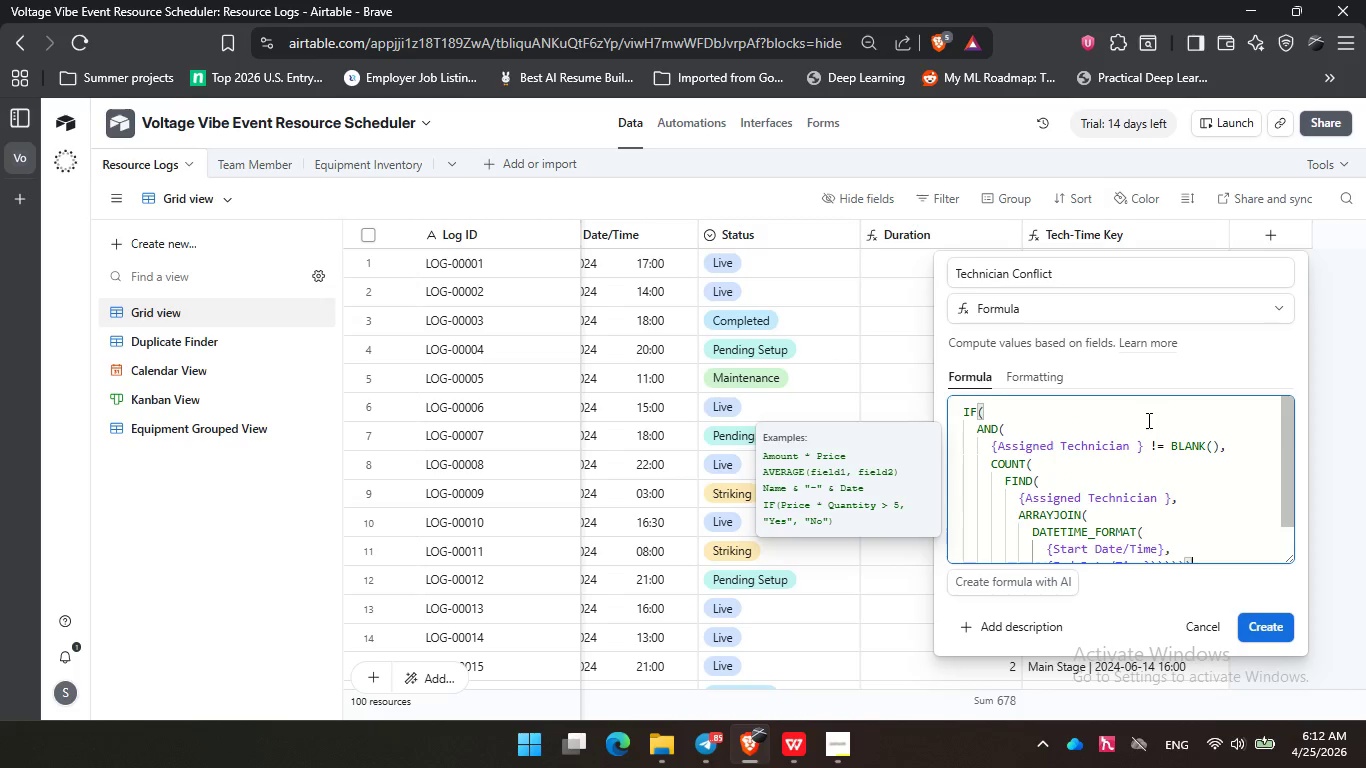 
scroll: coordinate [1147, 420], scroll_direction: down, amount: 3.0
 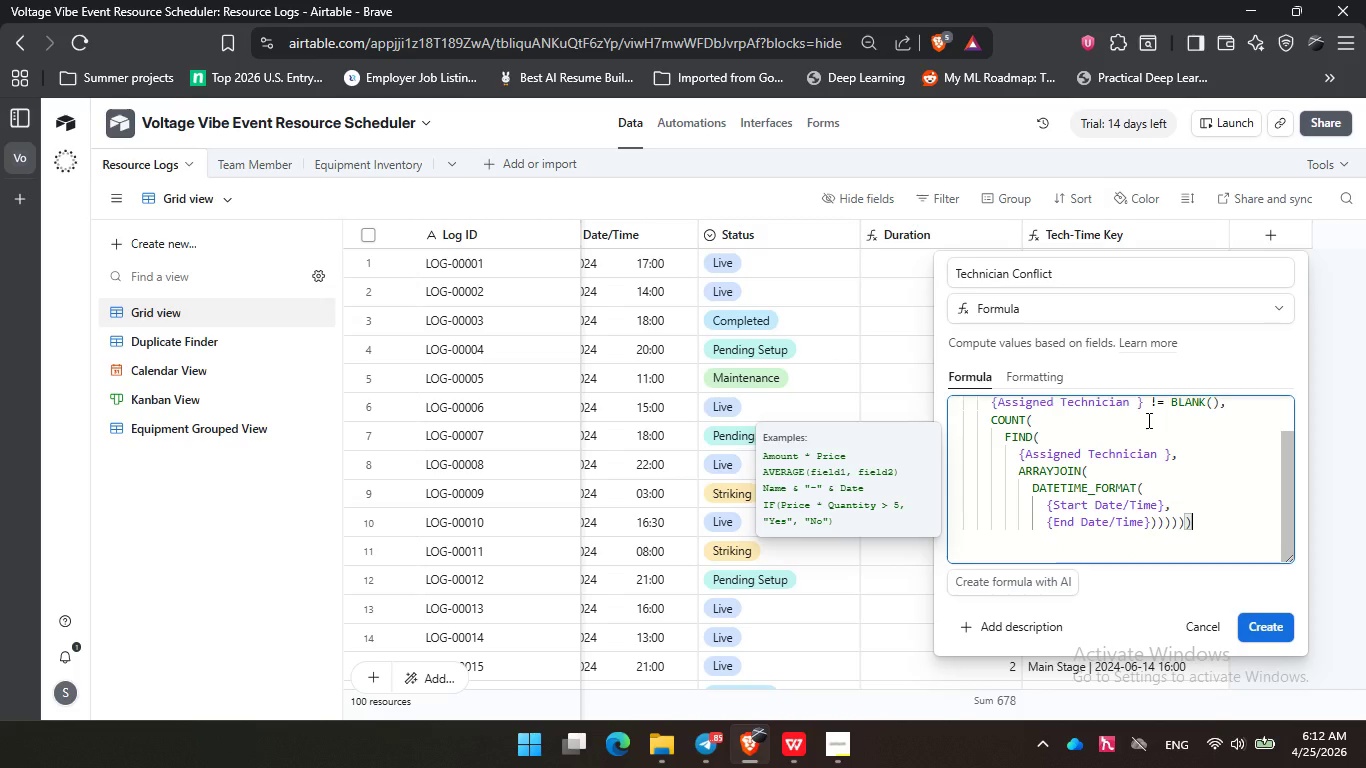 
type(, "Confl)
 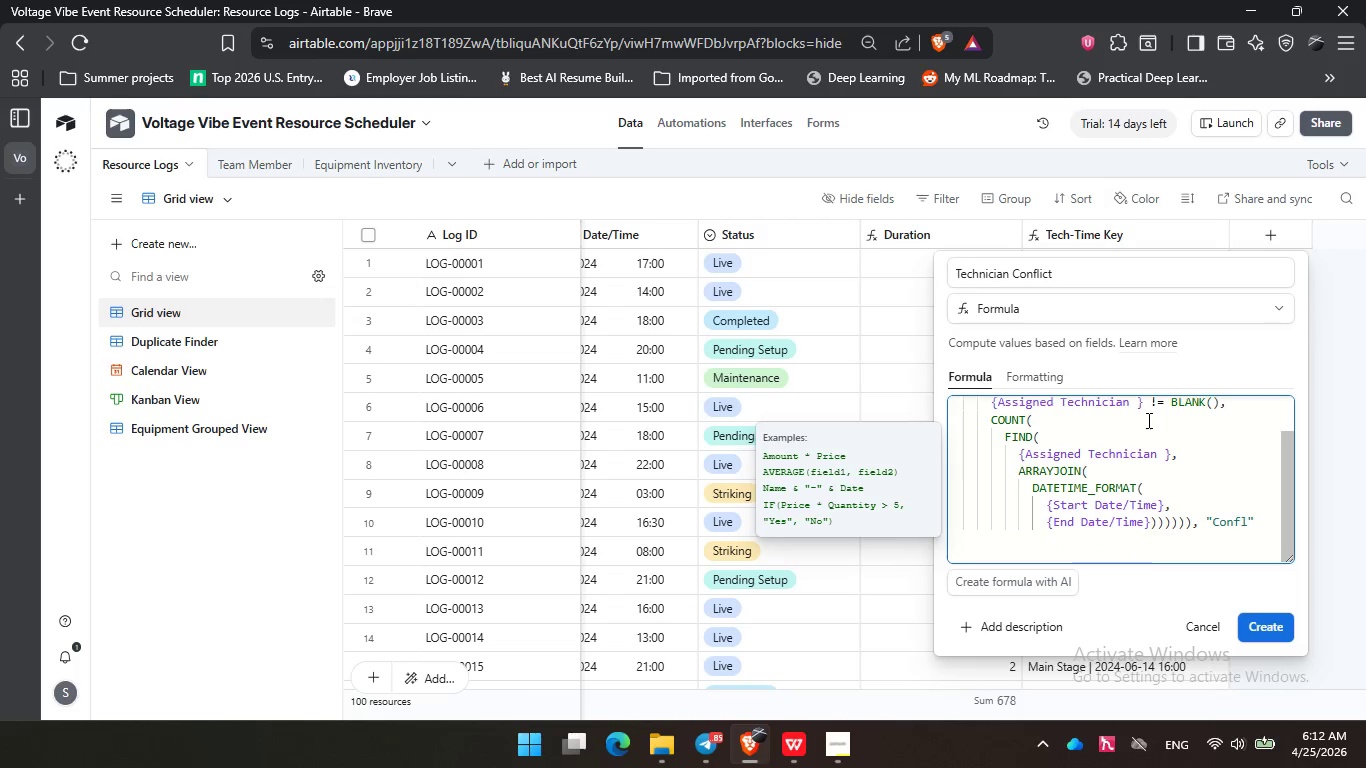 
type(ict)
 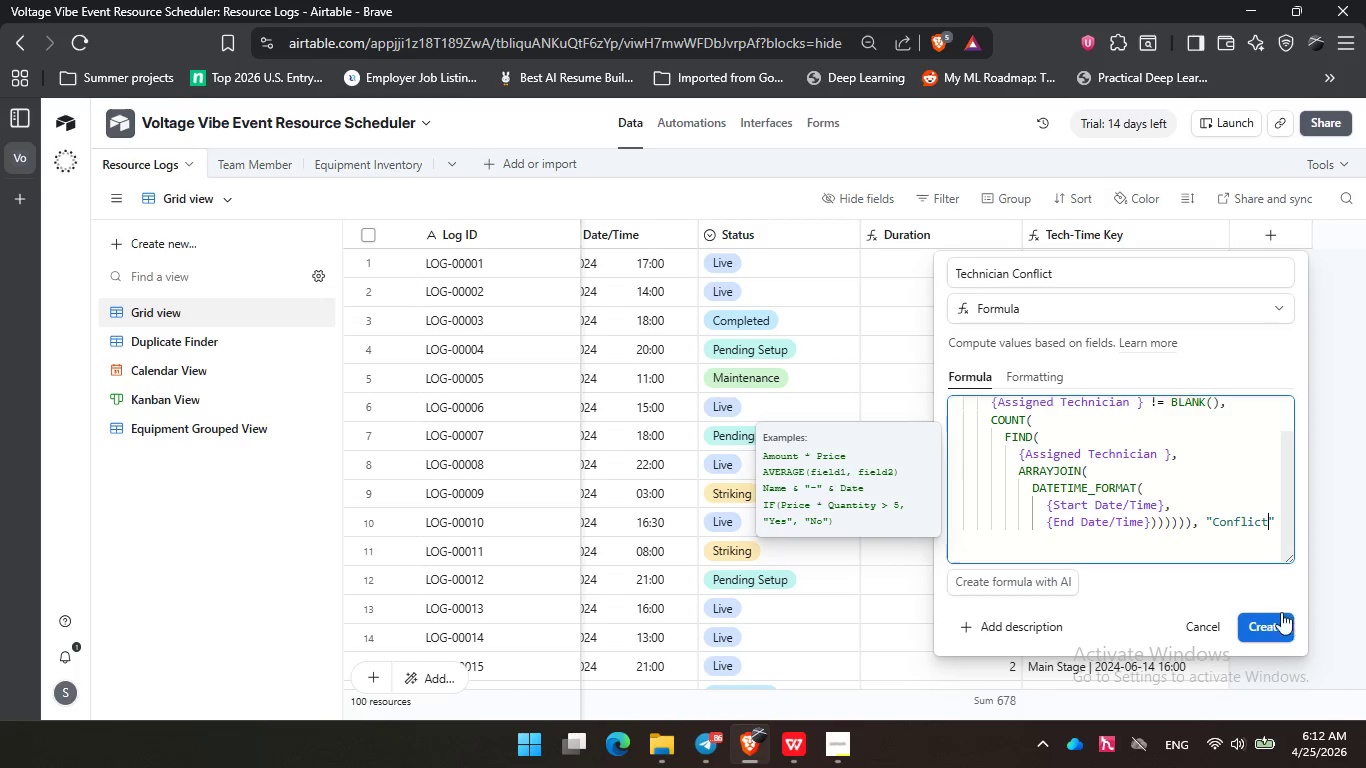 
left_click([1272, 630])
 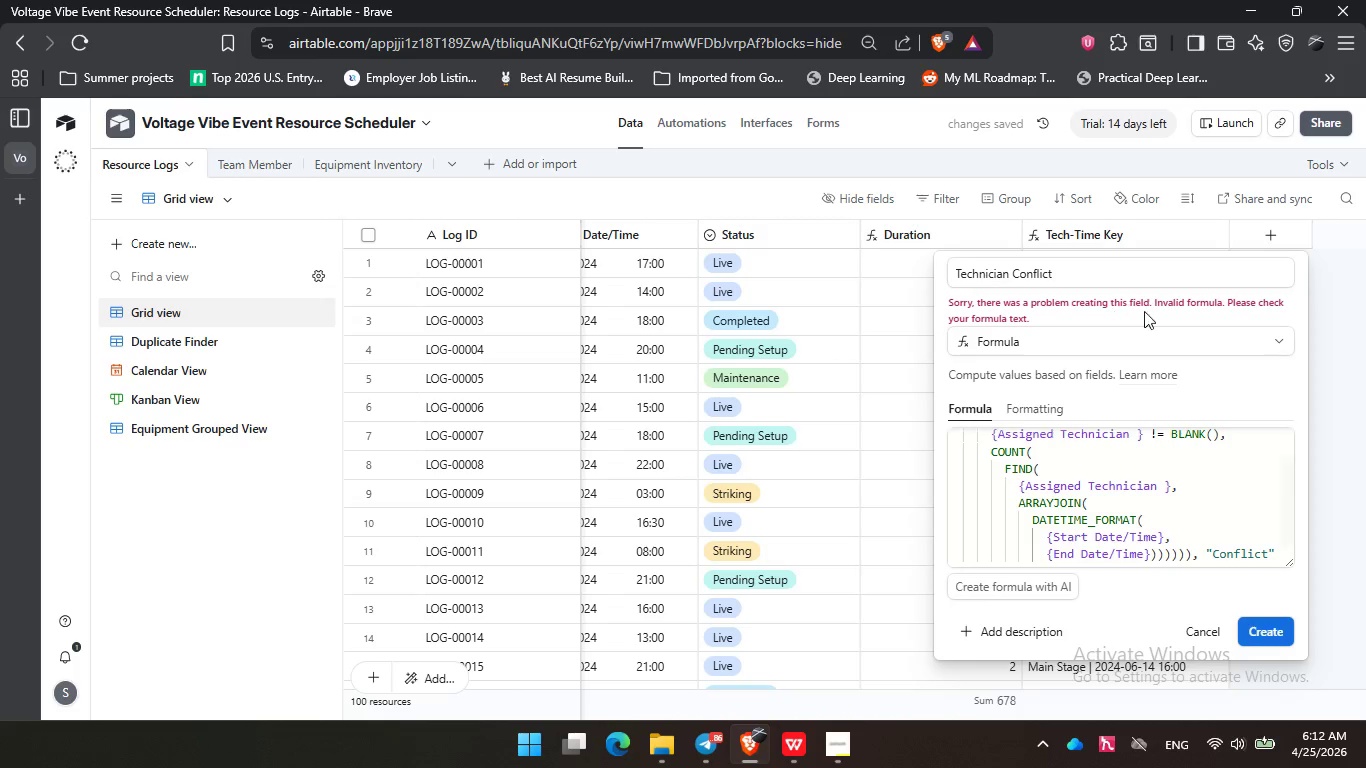 
left_click([1172, 495])
 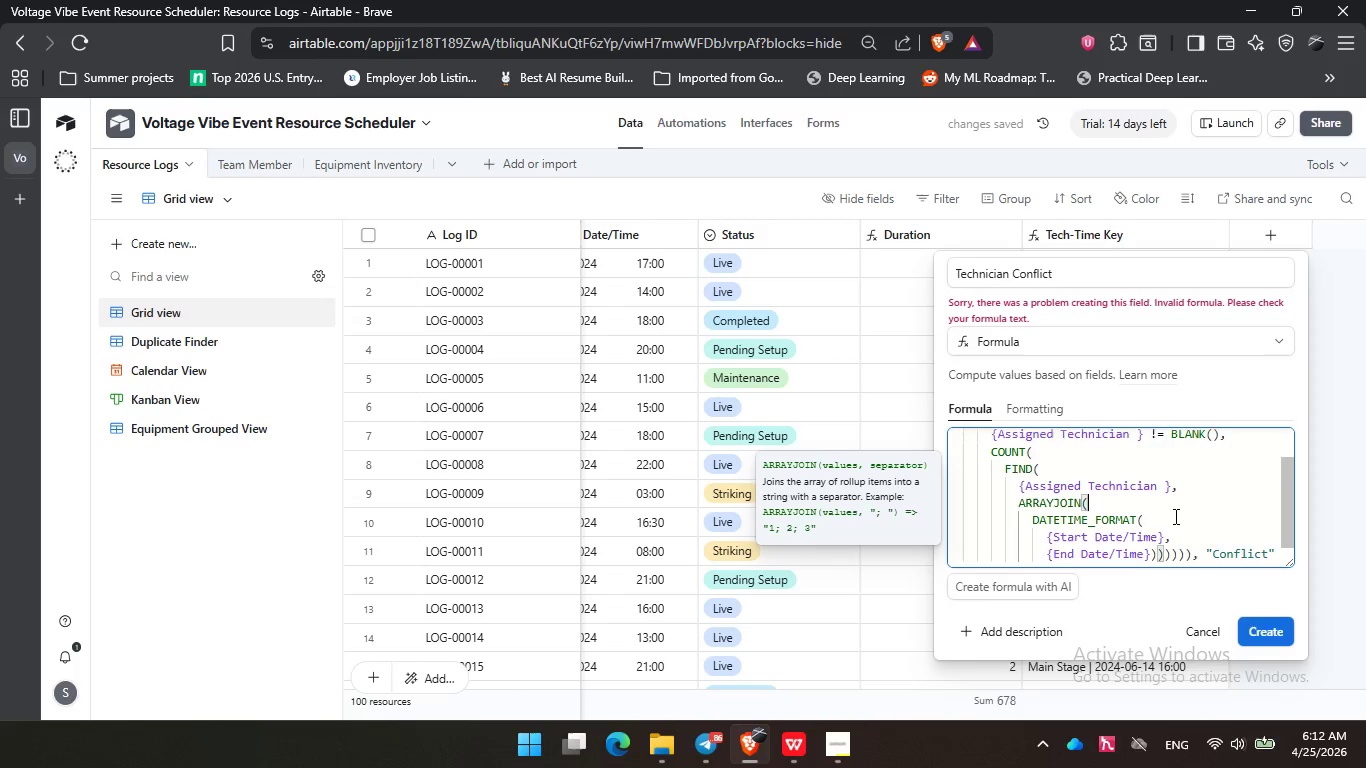 
scroll: coordinate [1174, 516], scroll_direction: down, amount: 3.0
 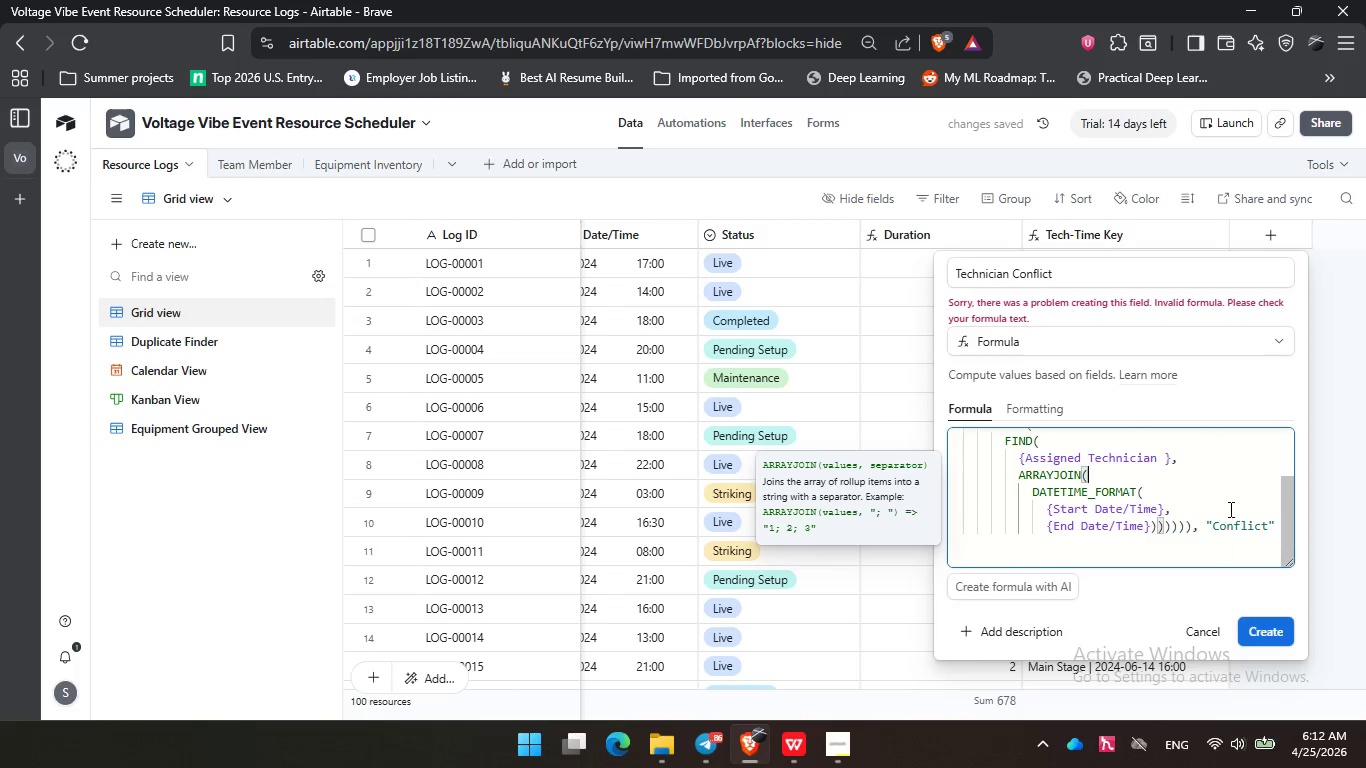 
left_click([1229, 507])
 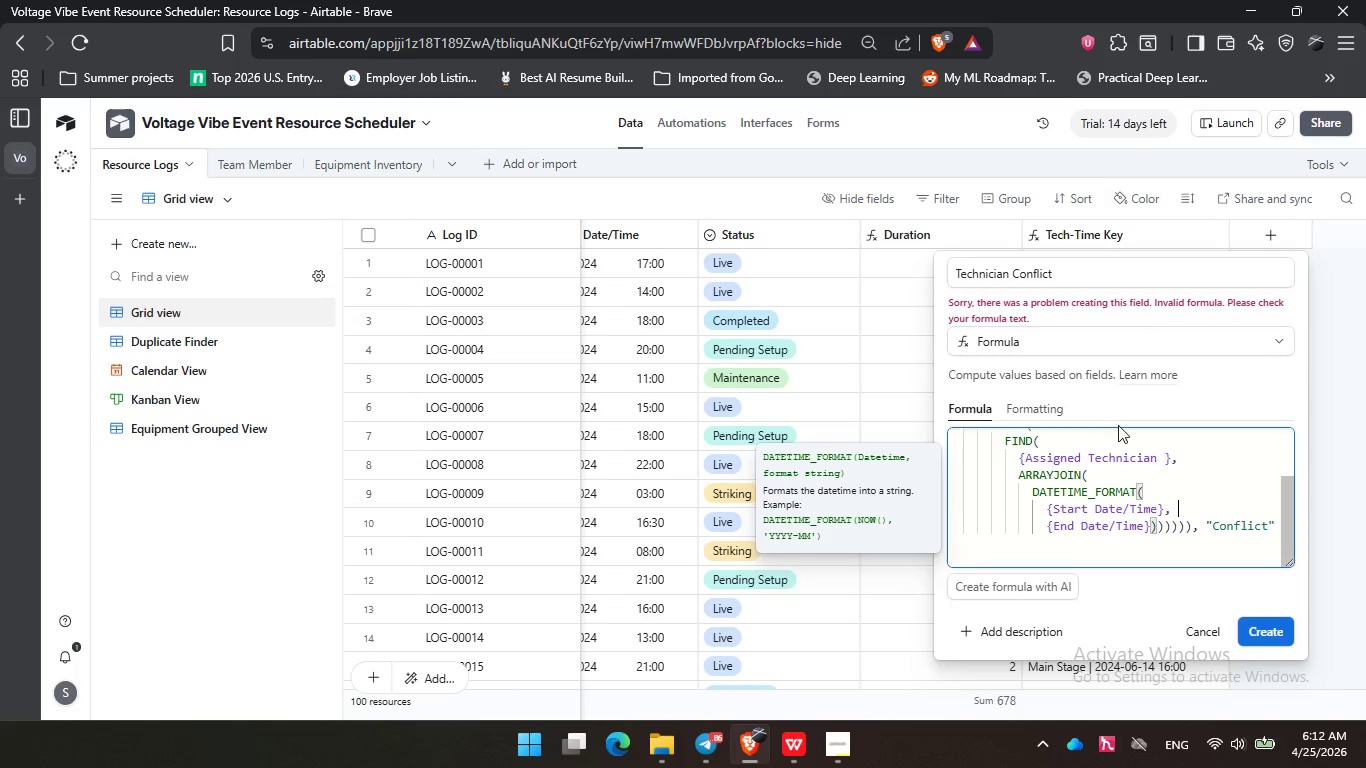 
wait(6.84)
 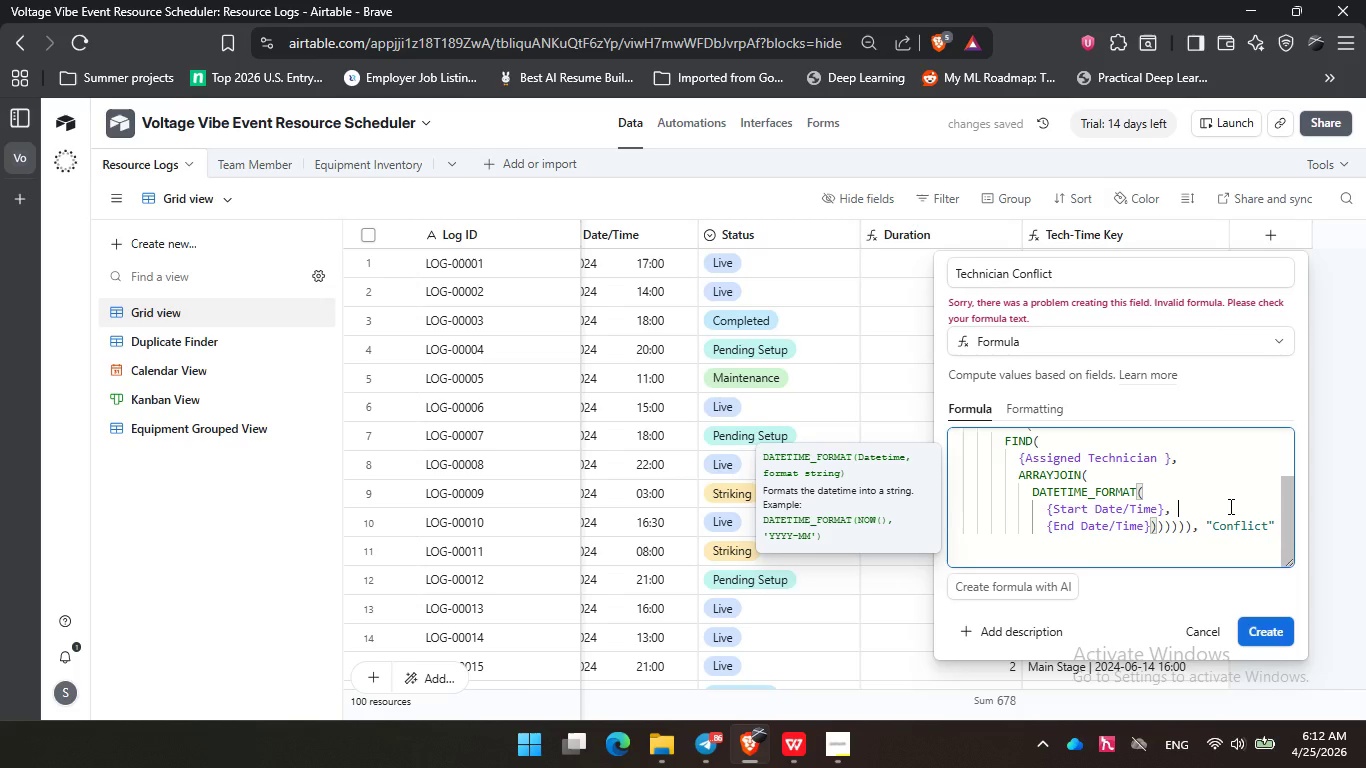 
scroll: coordinate [805, 383], scroll_direction: up, amount: 1.0
 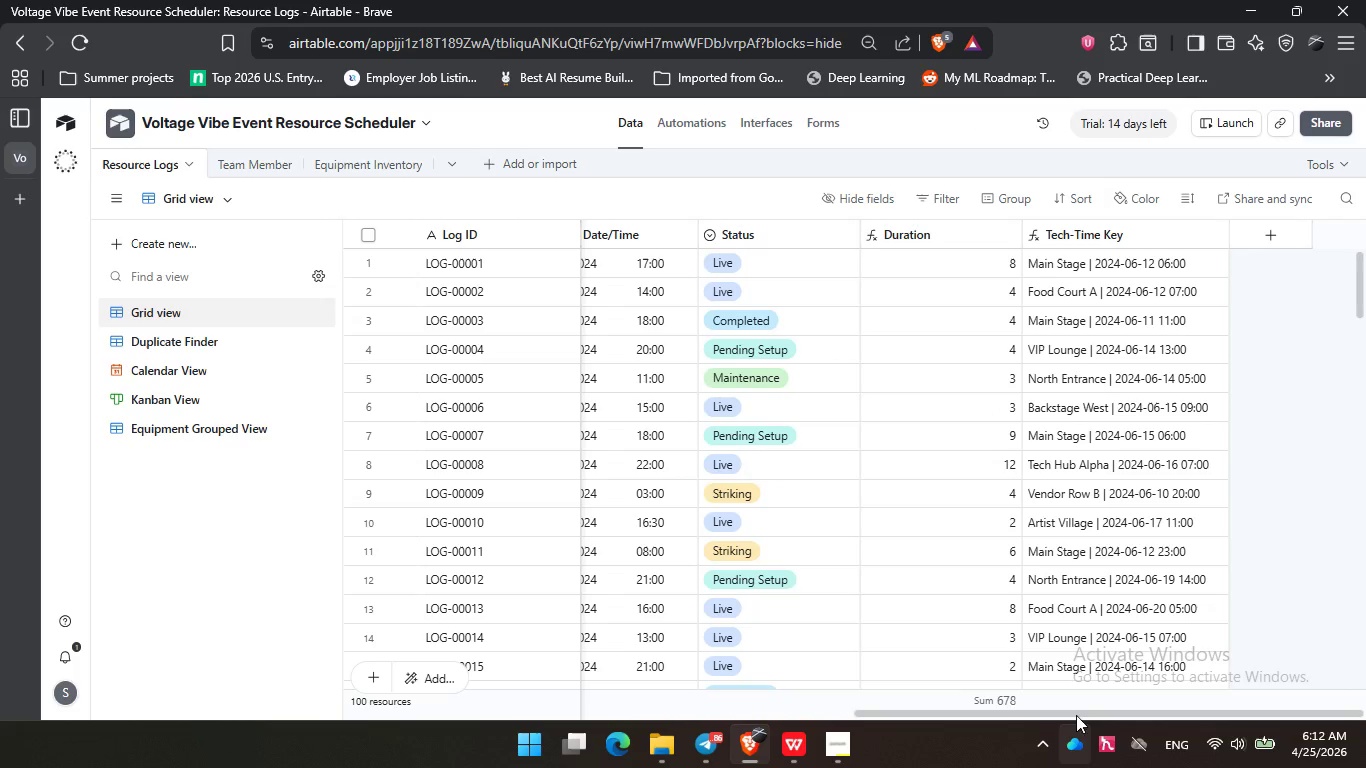 
left_click_drag(start_coordinate=[1067, 714], to_coordinate=[877, 738])
 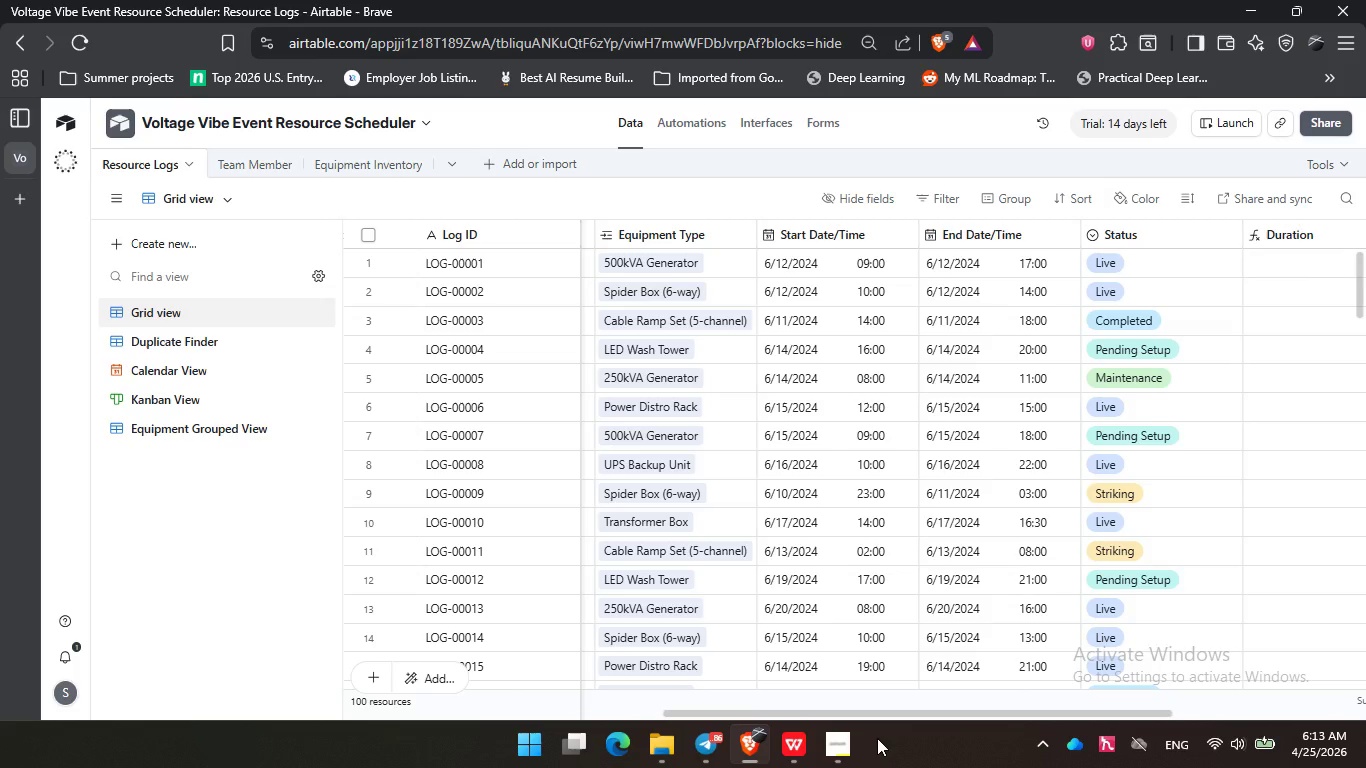 
wait(6.99)
 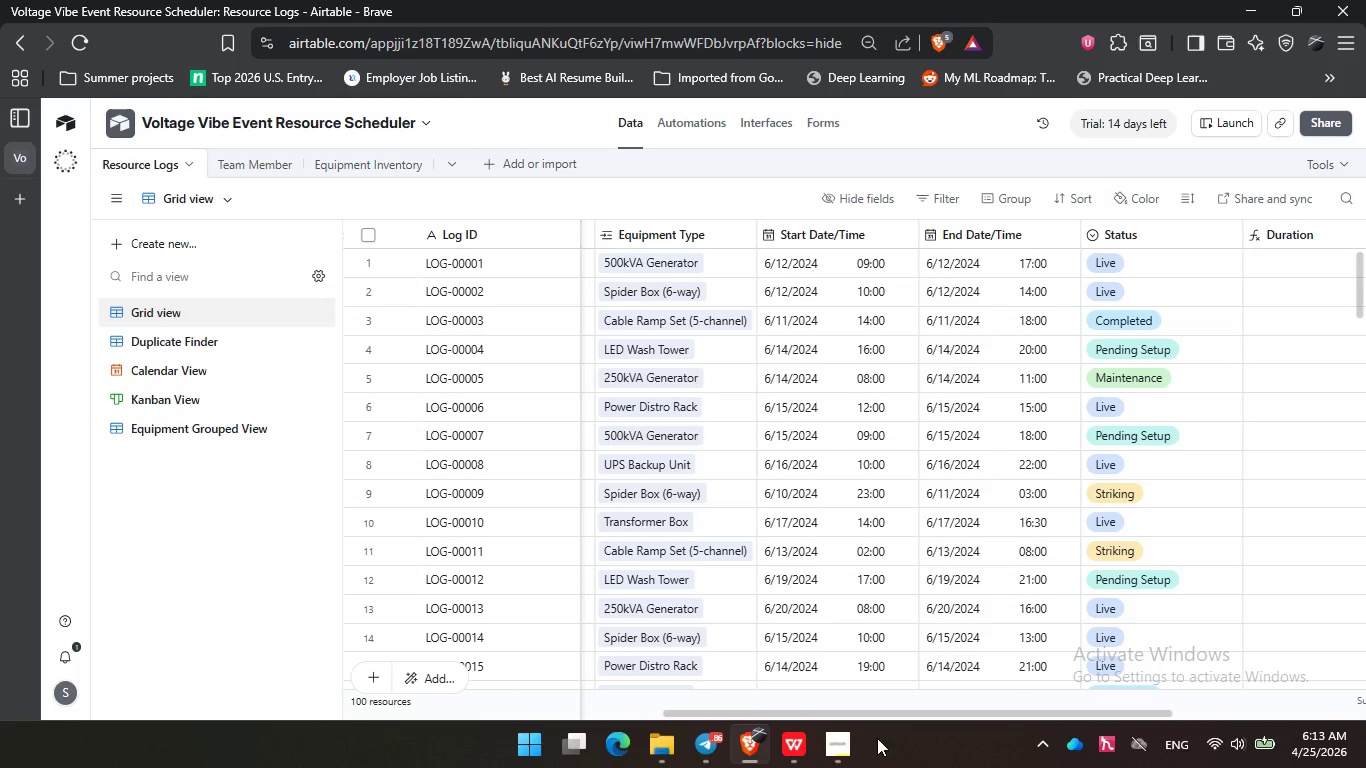 
left_click([700, 137])
 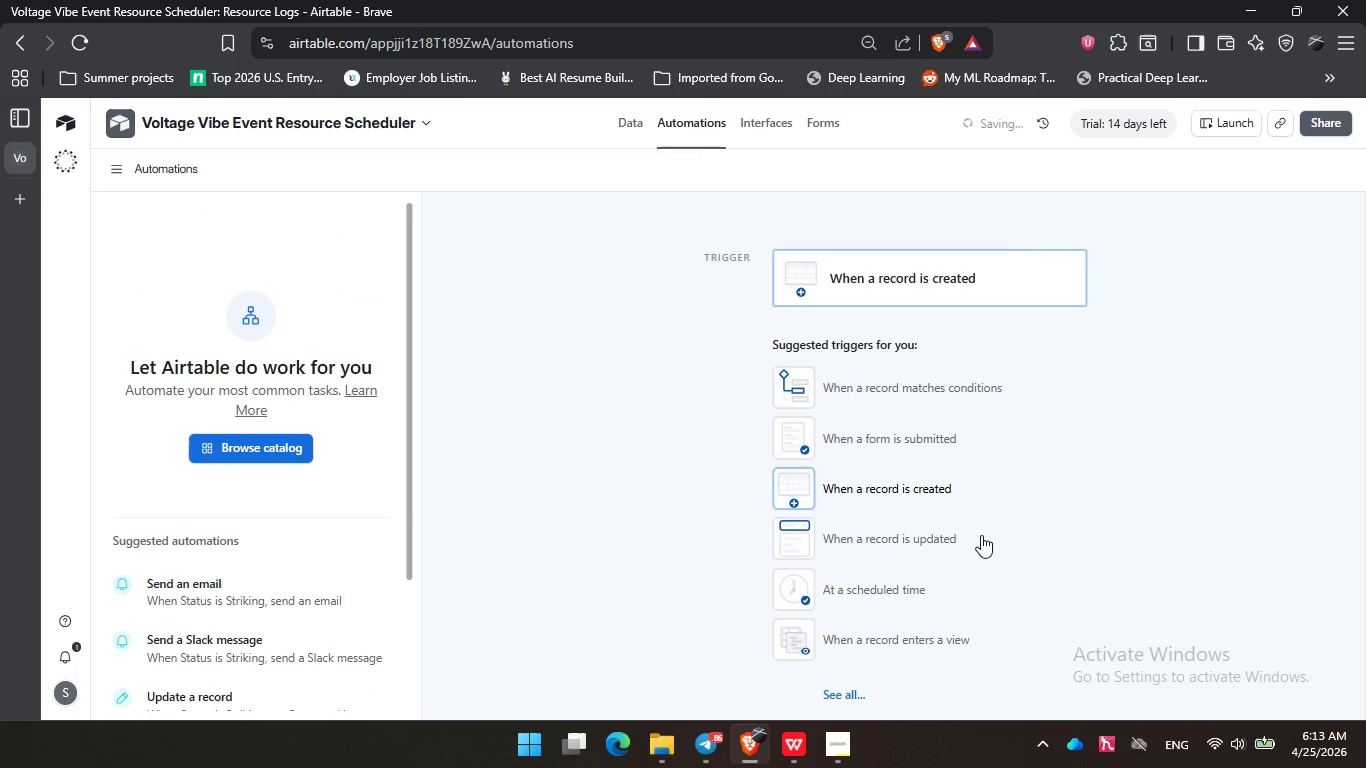 
scroll: coordinate [304, 539], scroll_direction: down, amount: 8.0
 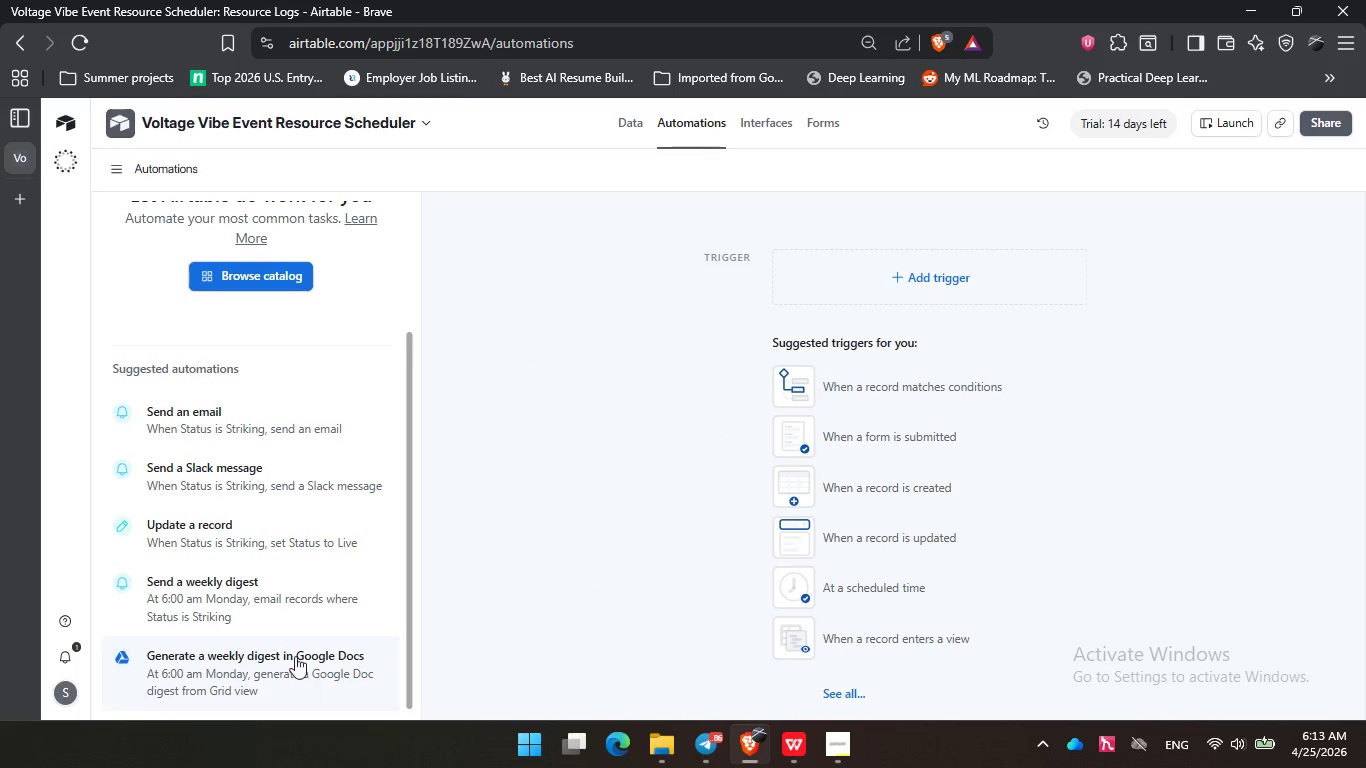 
scroll: coordinate [281, 514], scroll_direction: up, amount: 4.0
 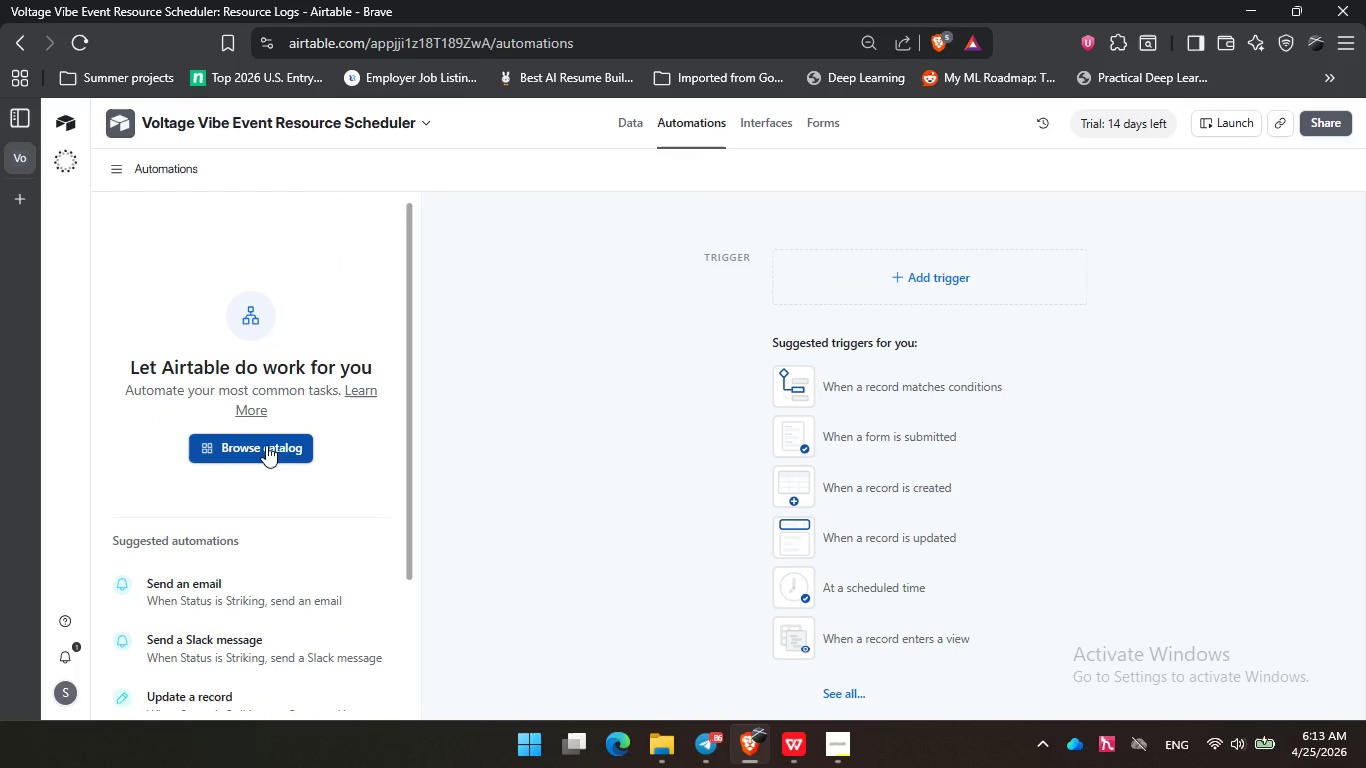 
left_click([266, 445])
 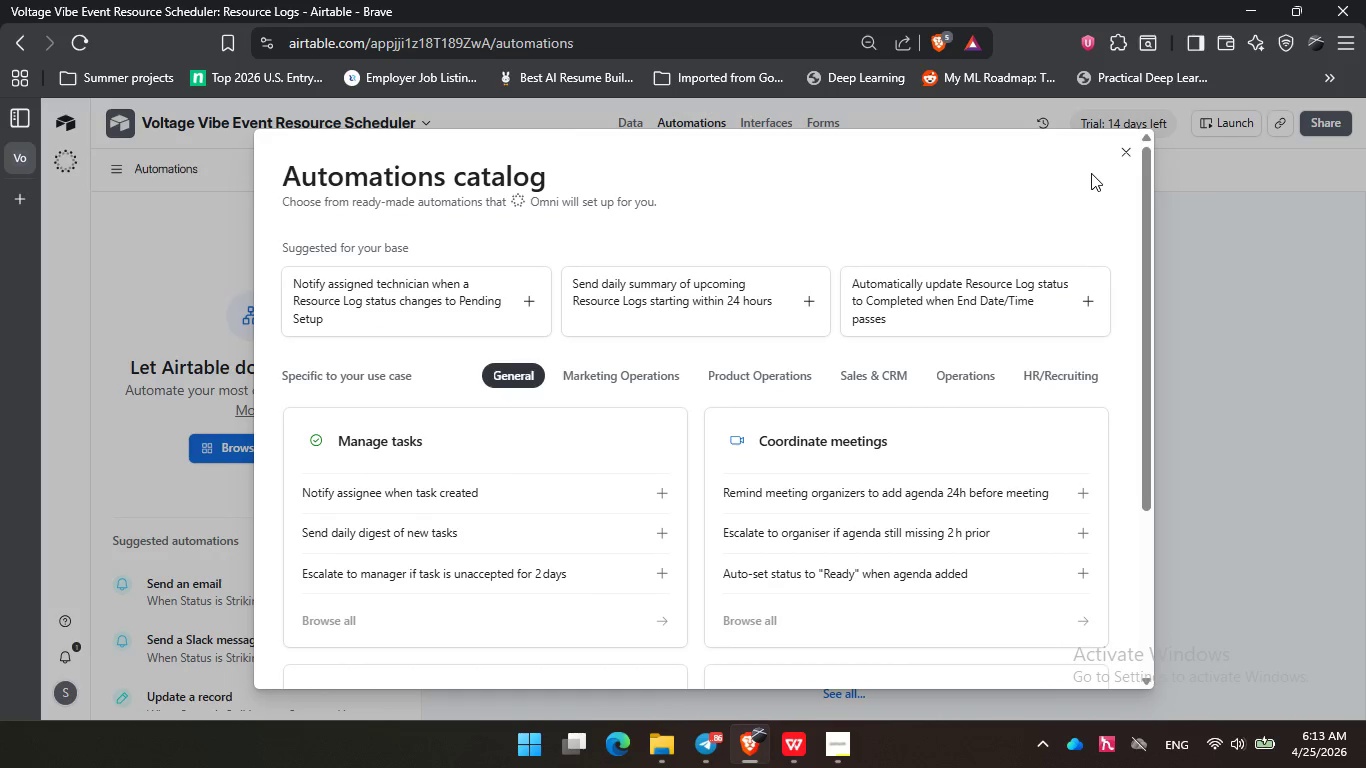 
wait(5.69)
 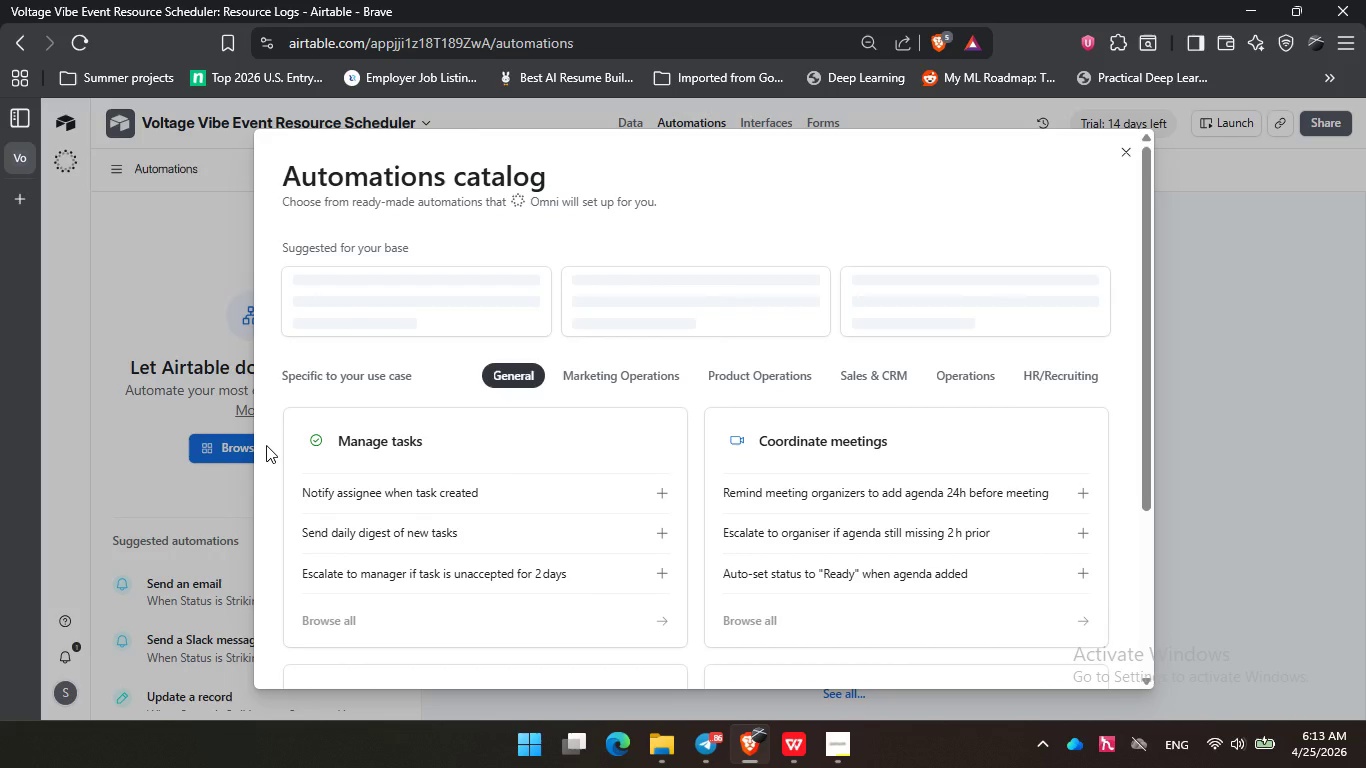 
left_click([1126, 154])
 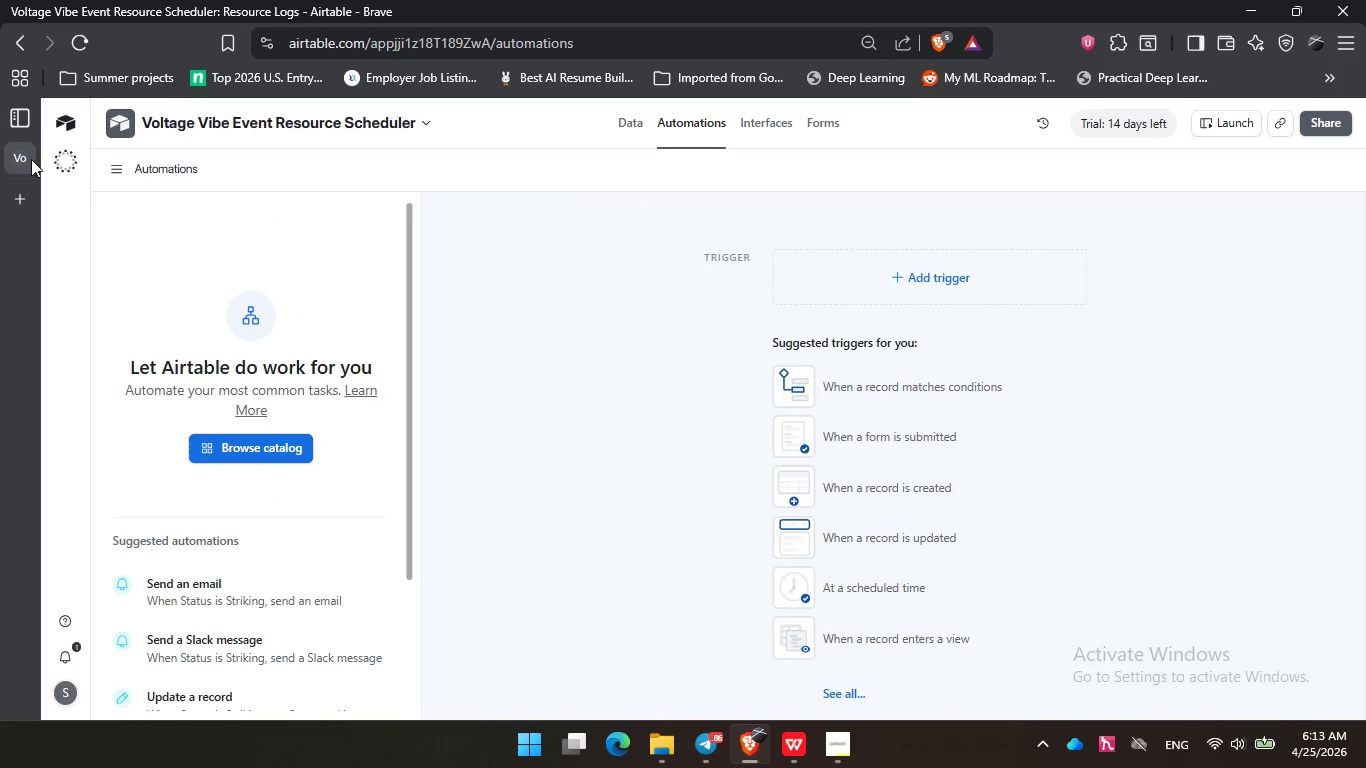 
mouse_move([96, 137])
 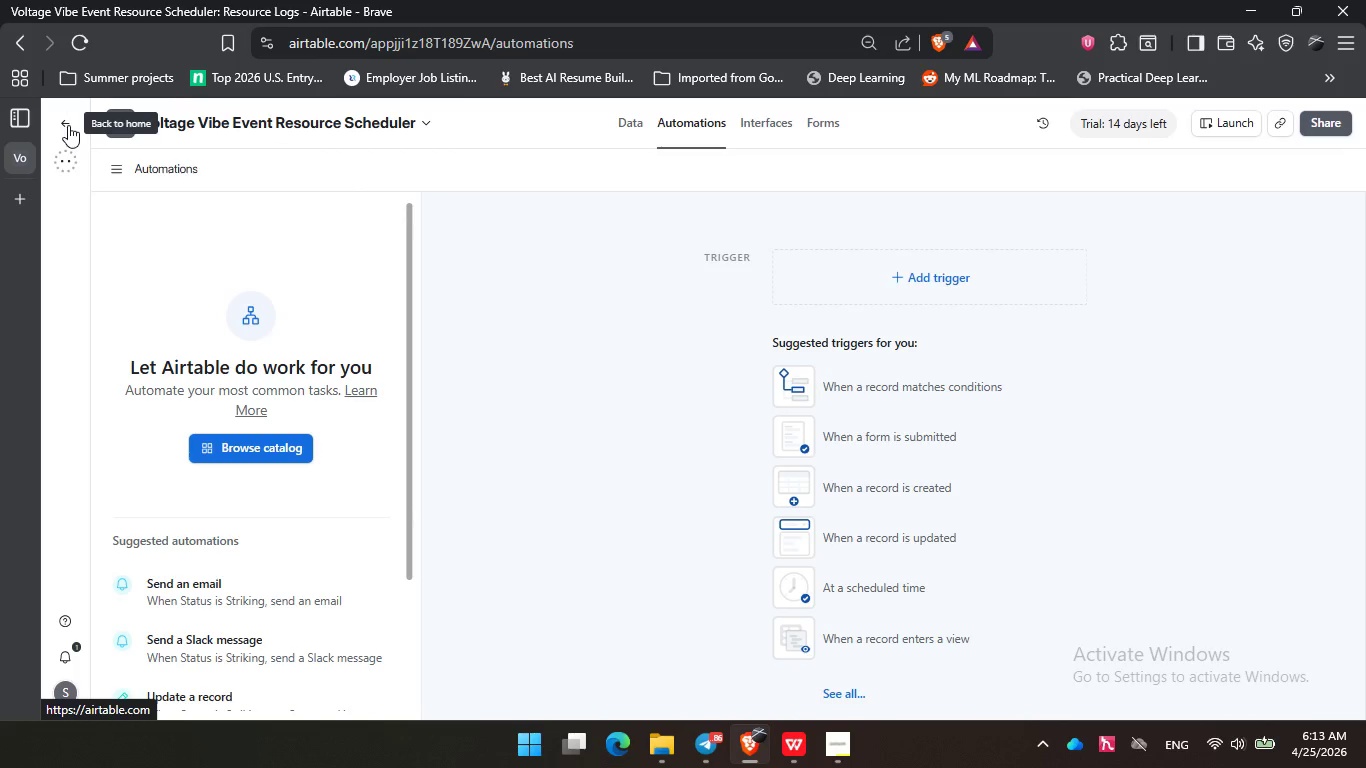 
left_click([68, 125])
 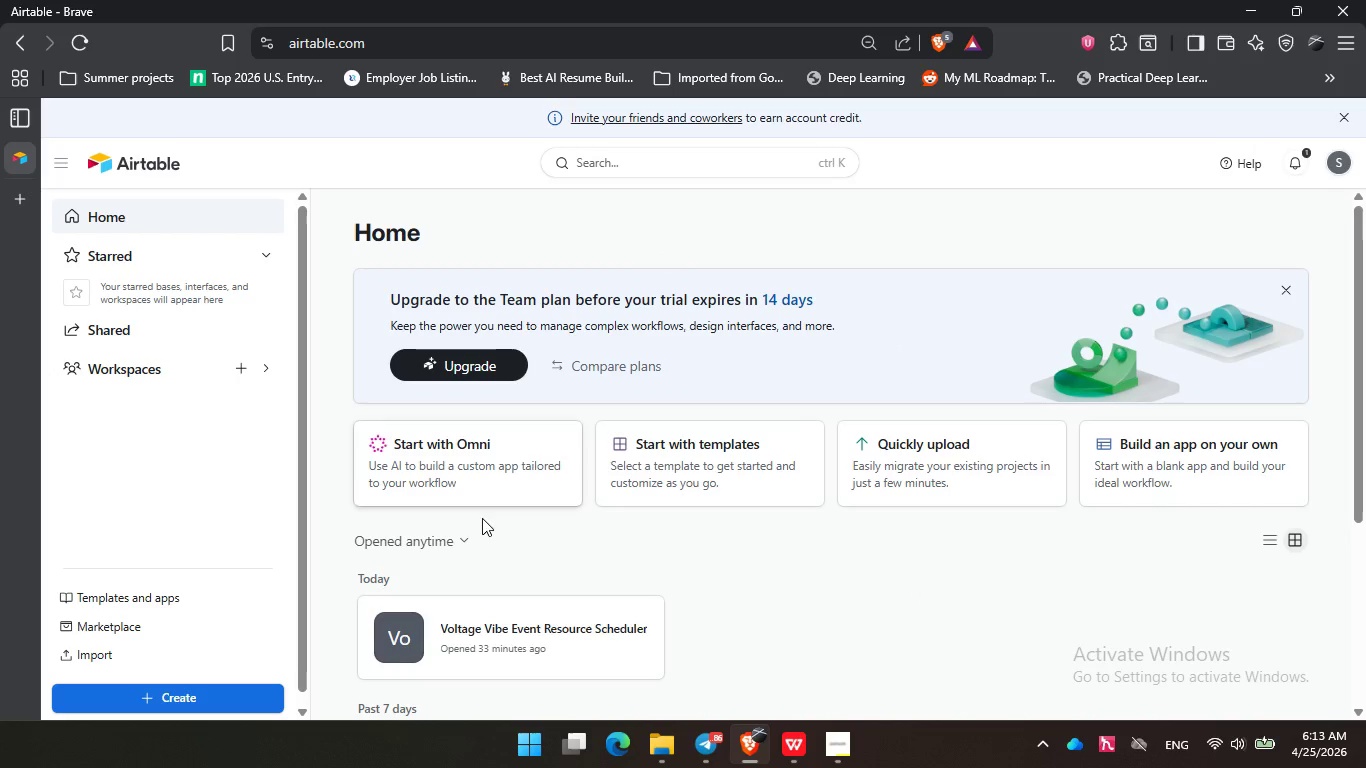 
left_click([540, 633])
 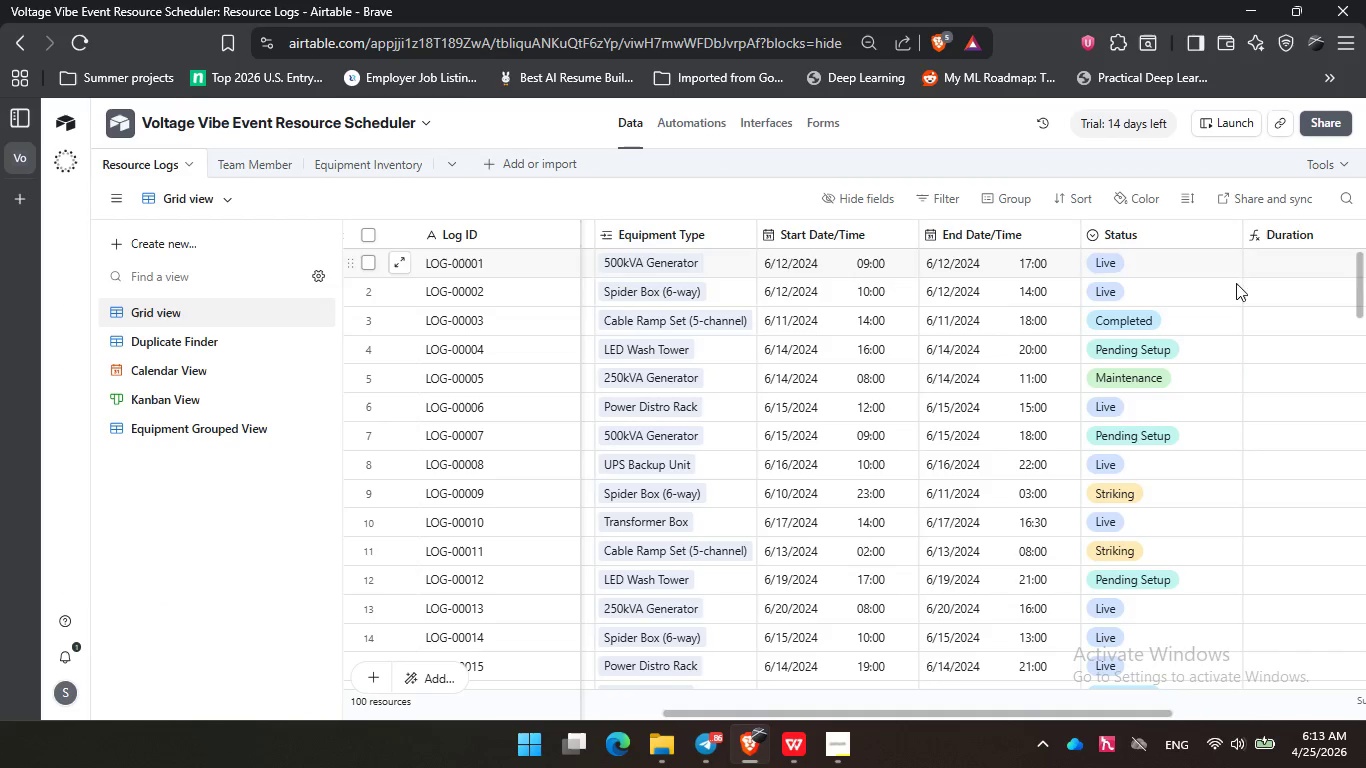 
left_click_drag(start_coordinate=[776, 711], to_coordinate=[1148, 664])
 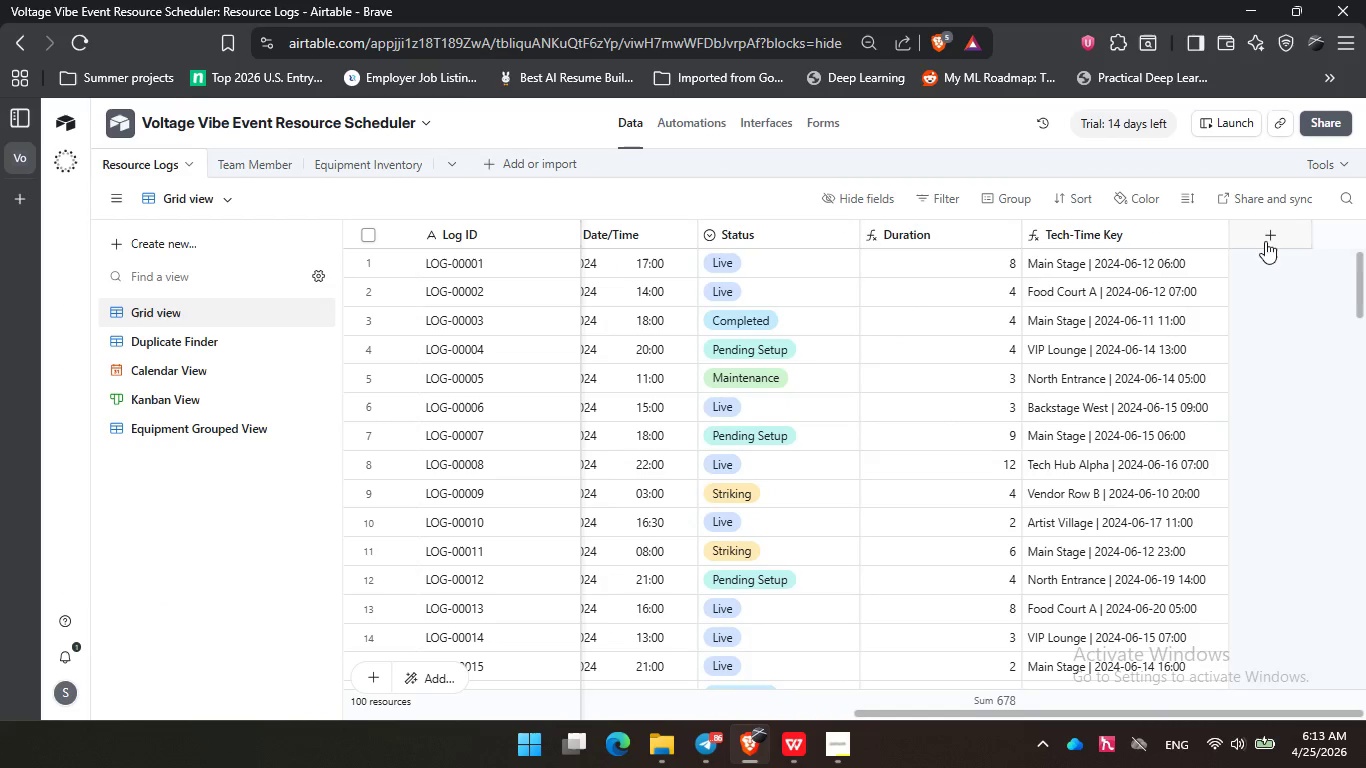 
left_click([1276, 236])
 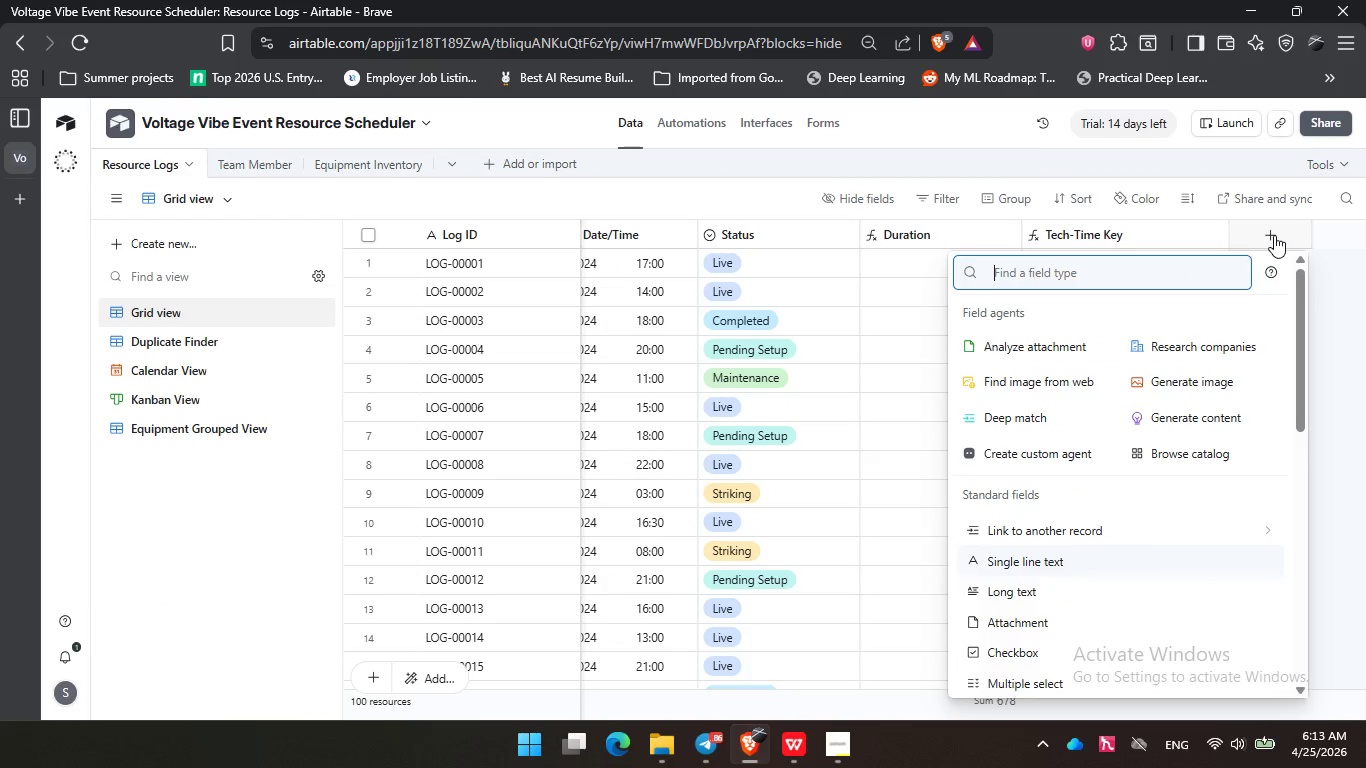 
type(sc)
key(Backspace)
key(Backspace)
 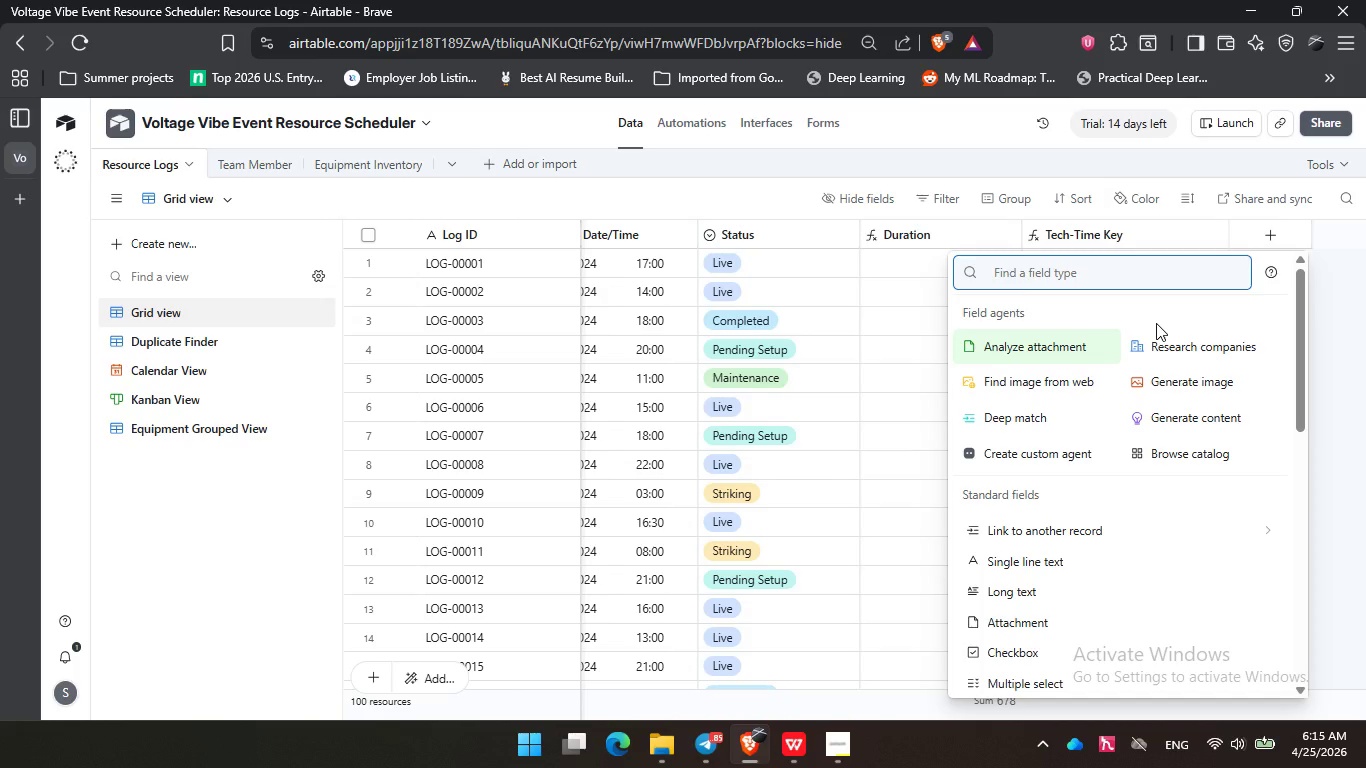 
wait(94.34)
 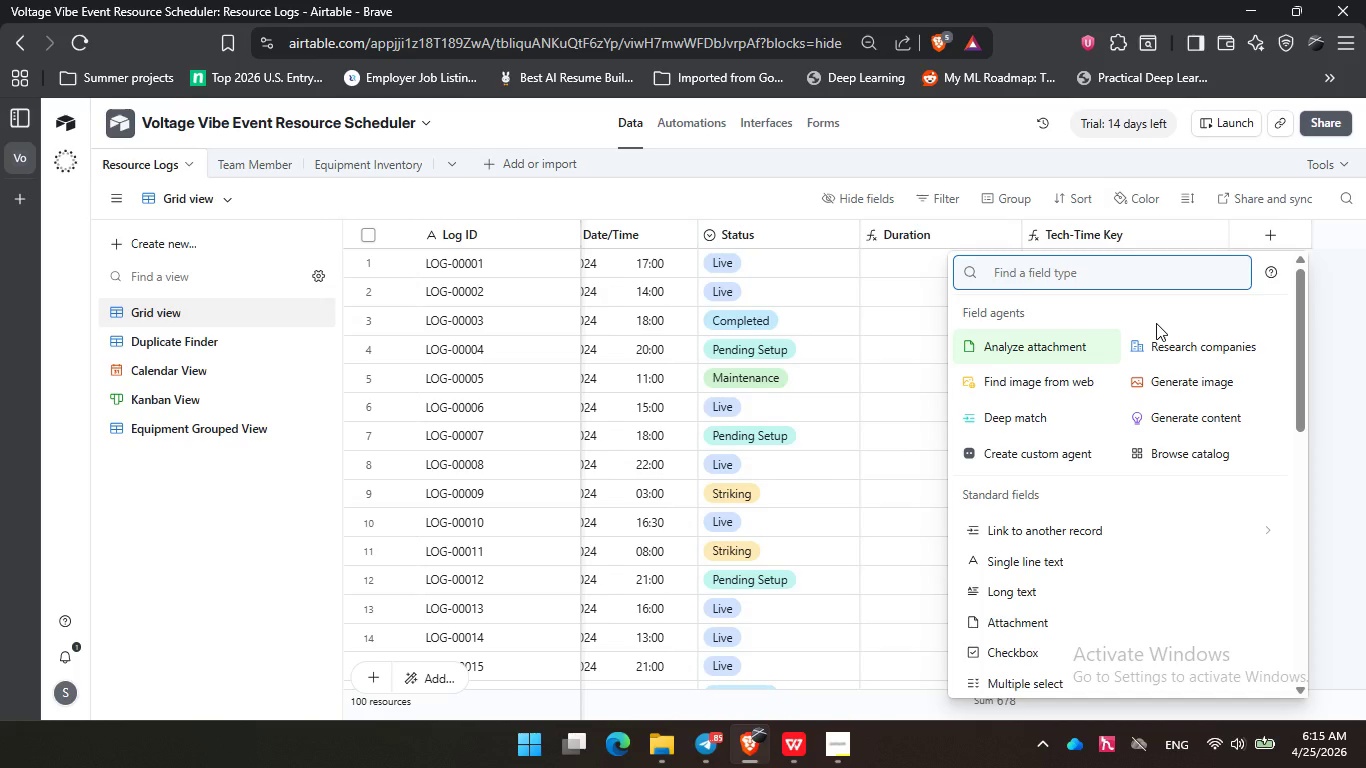 
left_click([911, 318])
 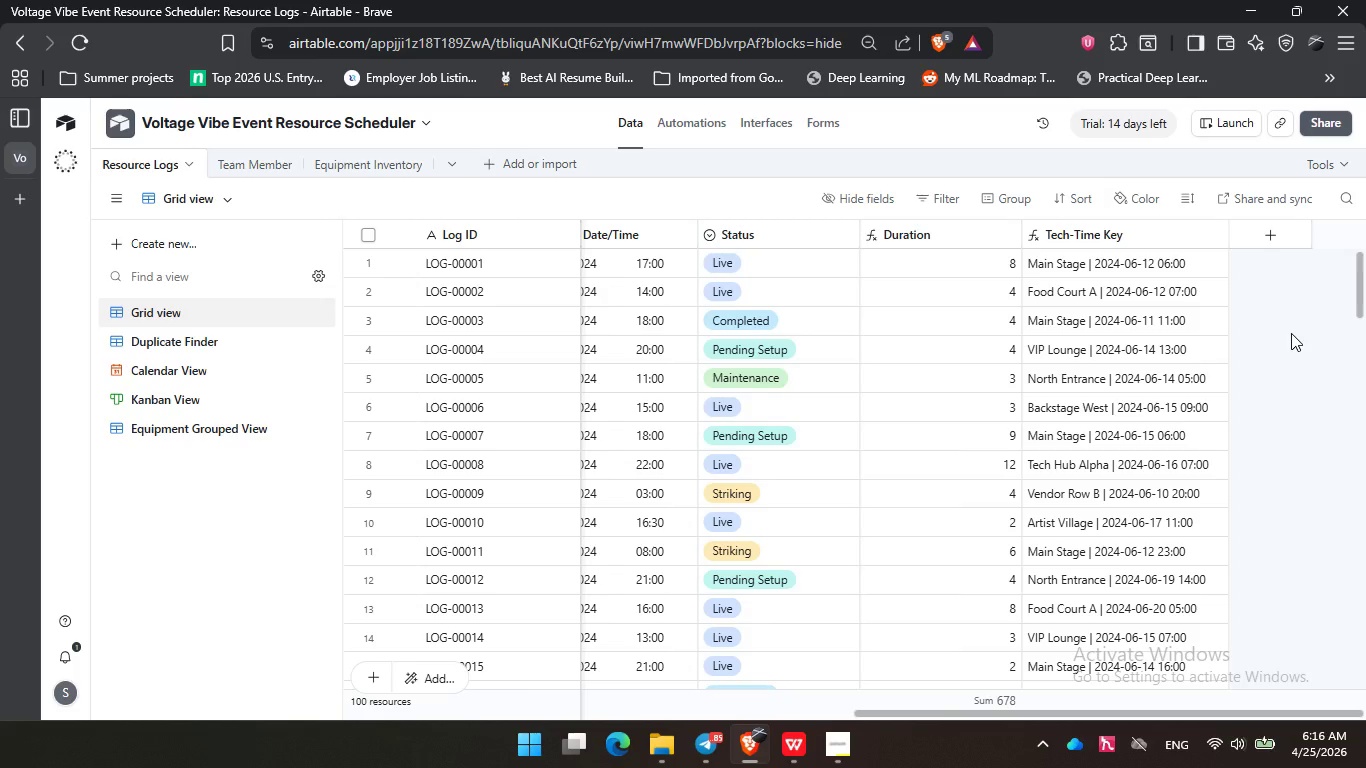 
wait(55.42)
 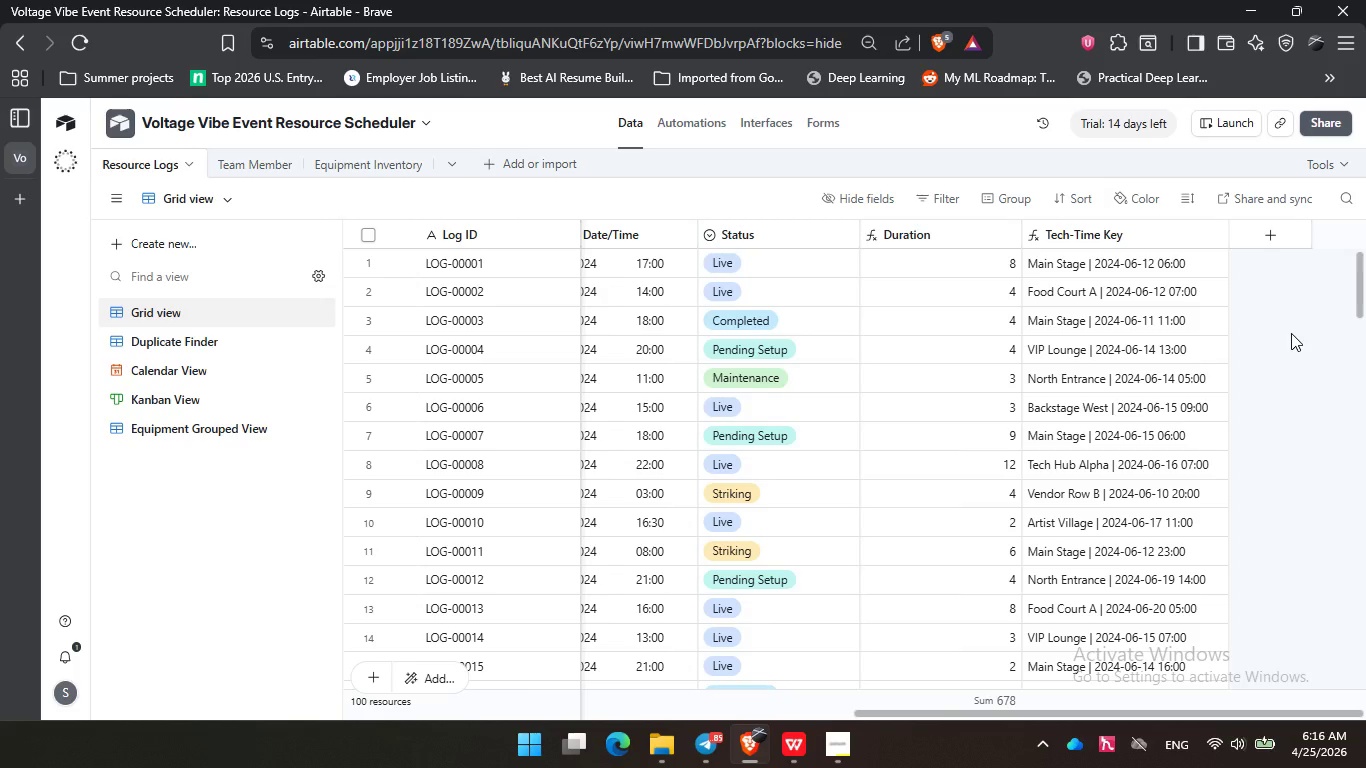 
left_click([963, 403])
 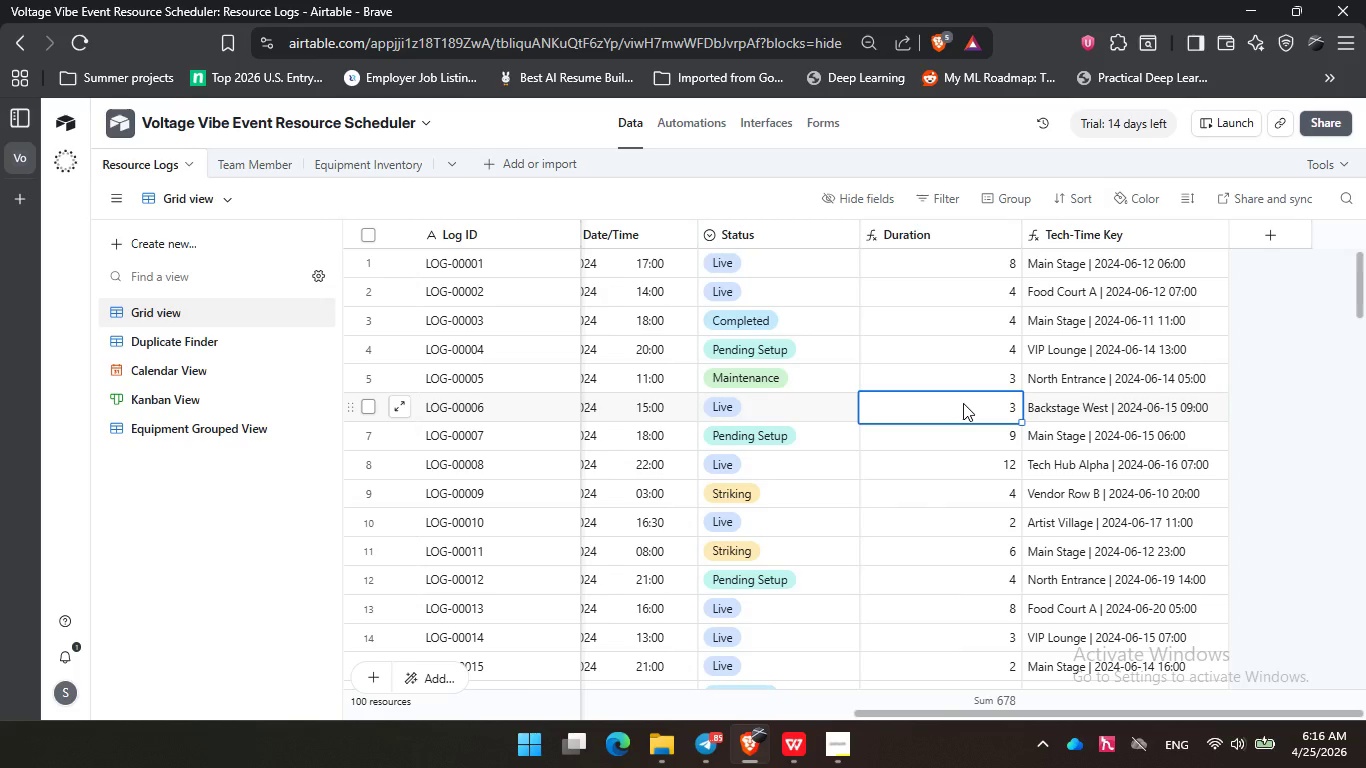 
wait(27.66)
 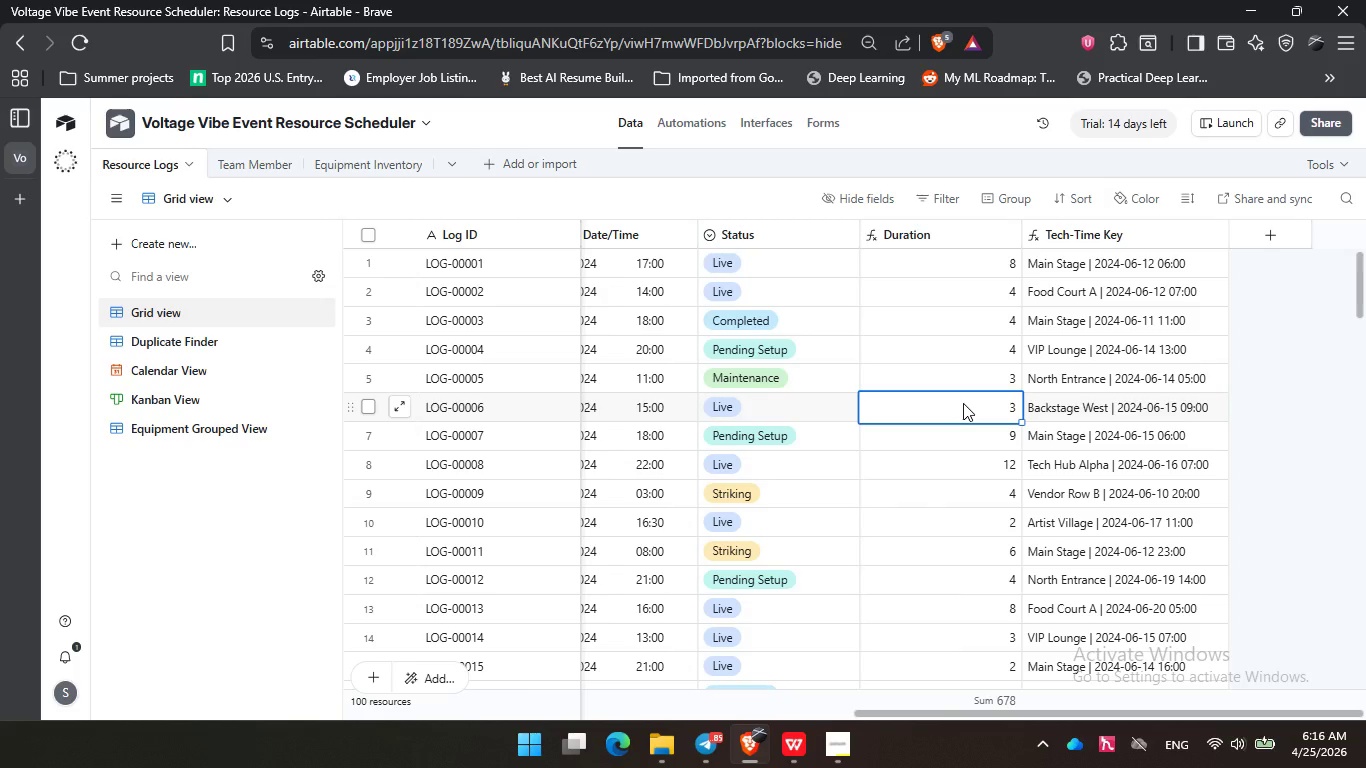 
left_click([1327, 166])
 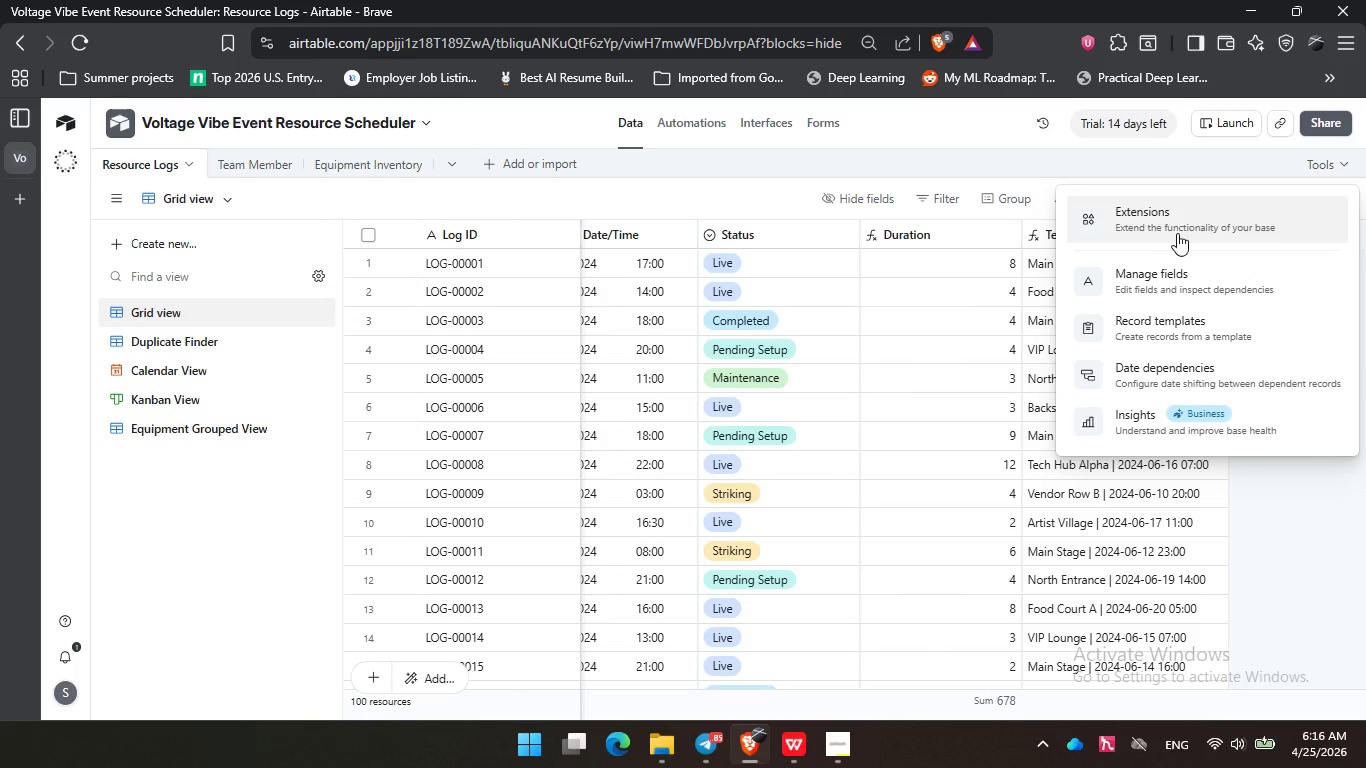 
left_click([1177, 233])
 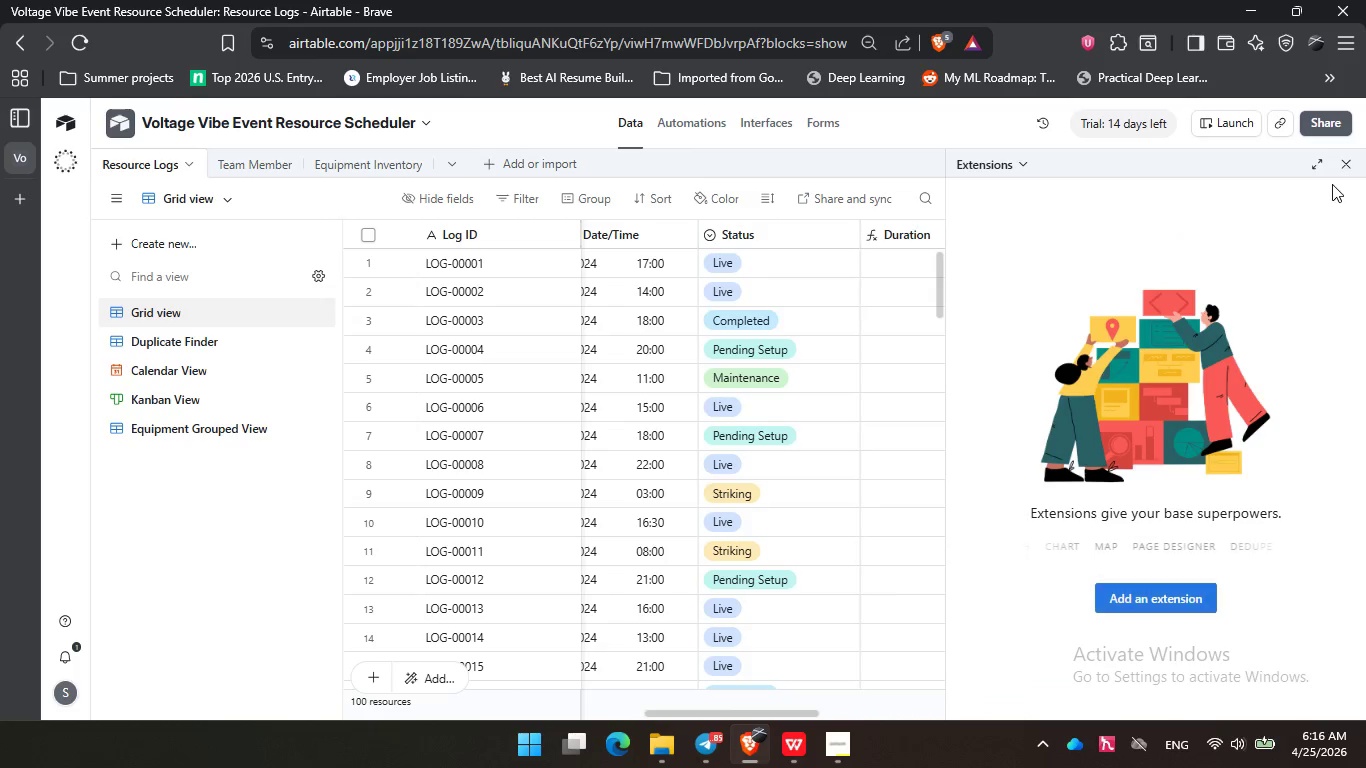 
left_click([1167, 589])
 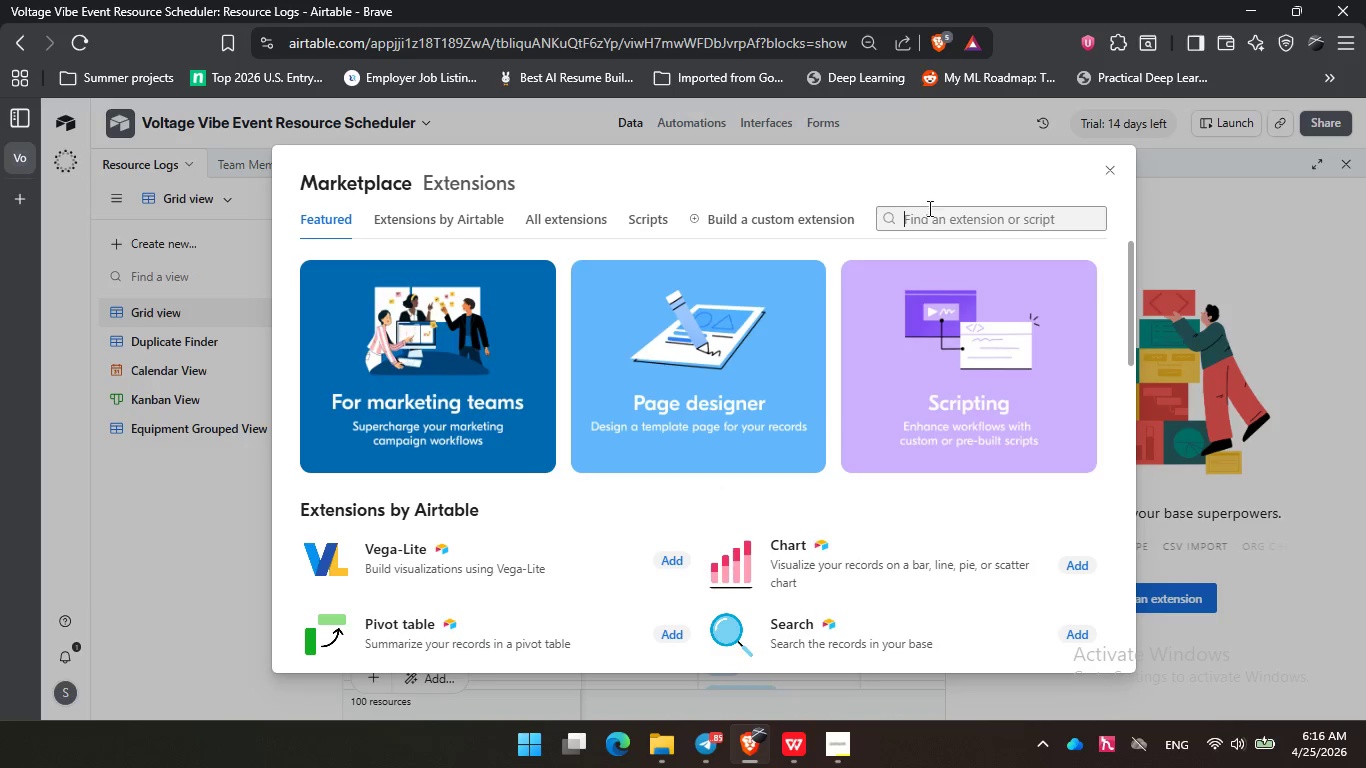 
type(du)
 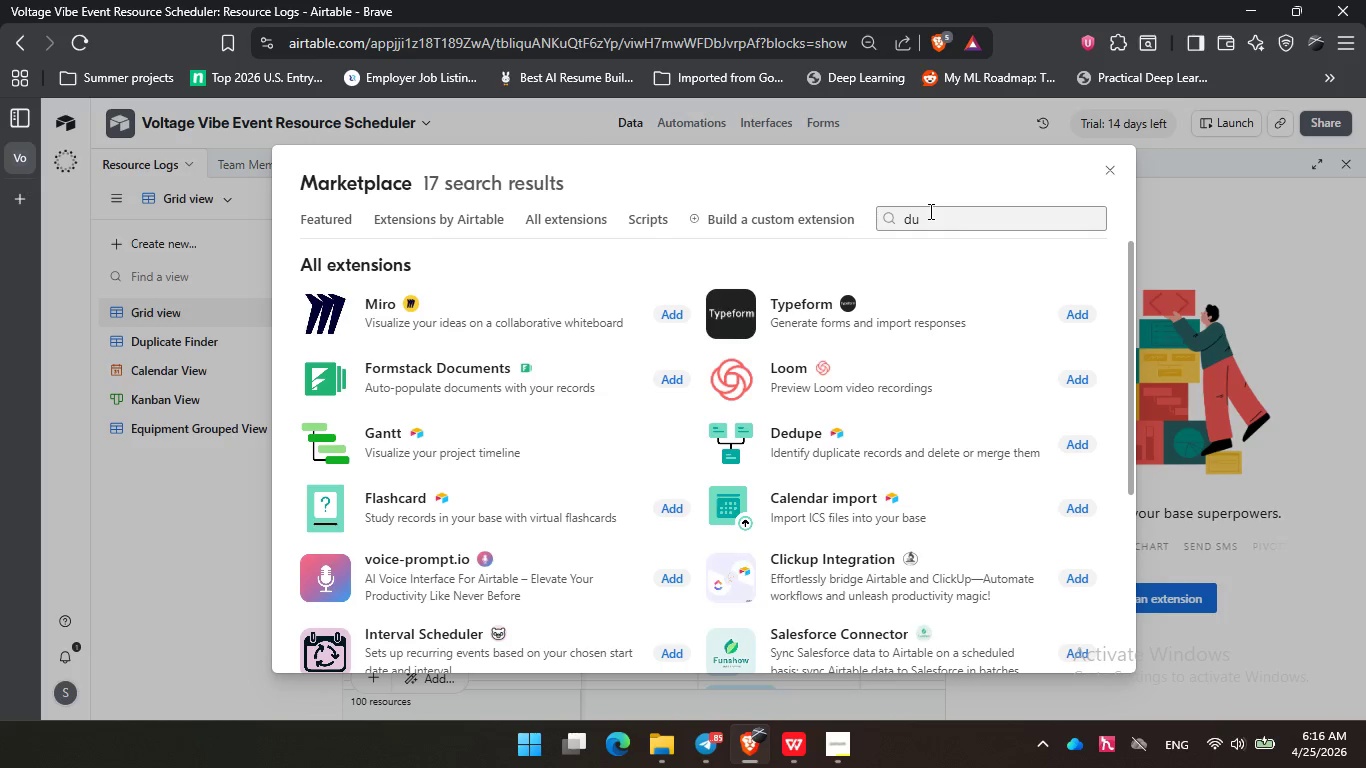 
key(P)
 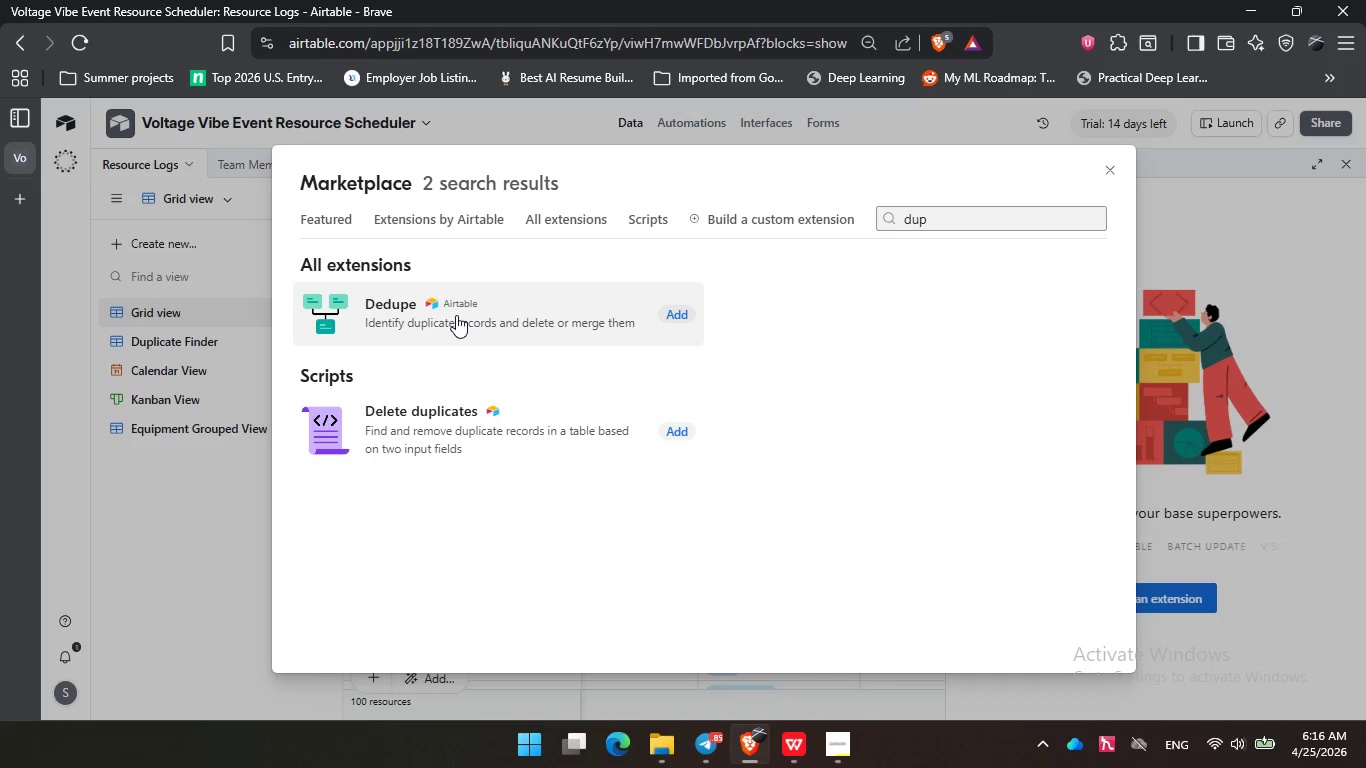 
wait(8.81)
 